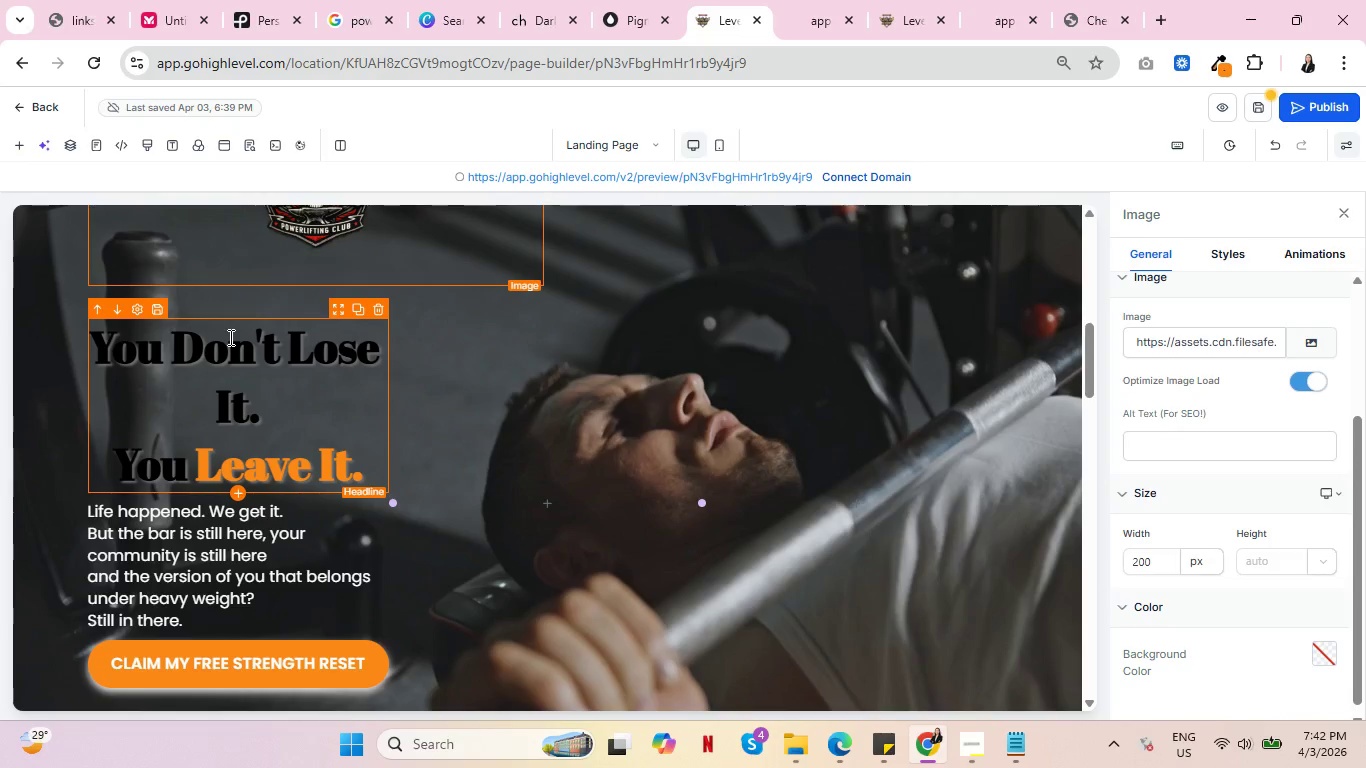 
scroll: coordinate [907, 452], scroll_direction: up, amount: 2.0
 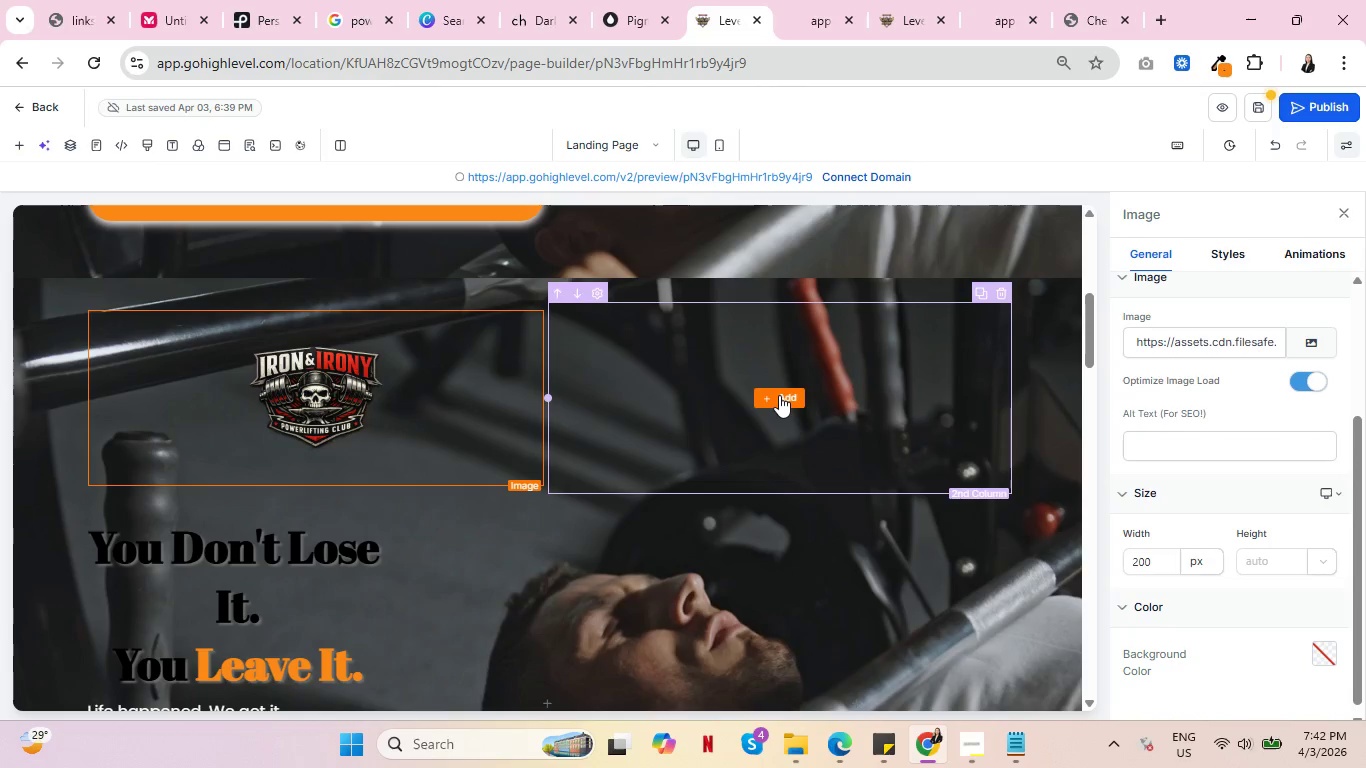 
left_click([779, 395])
 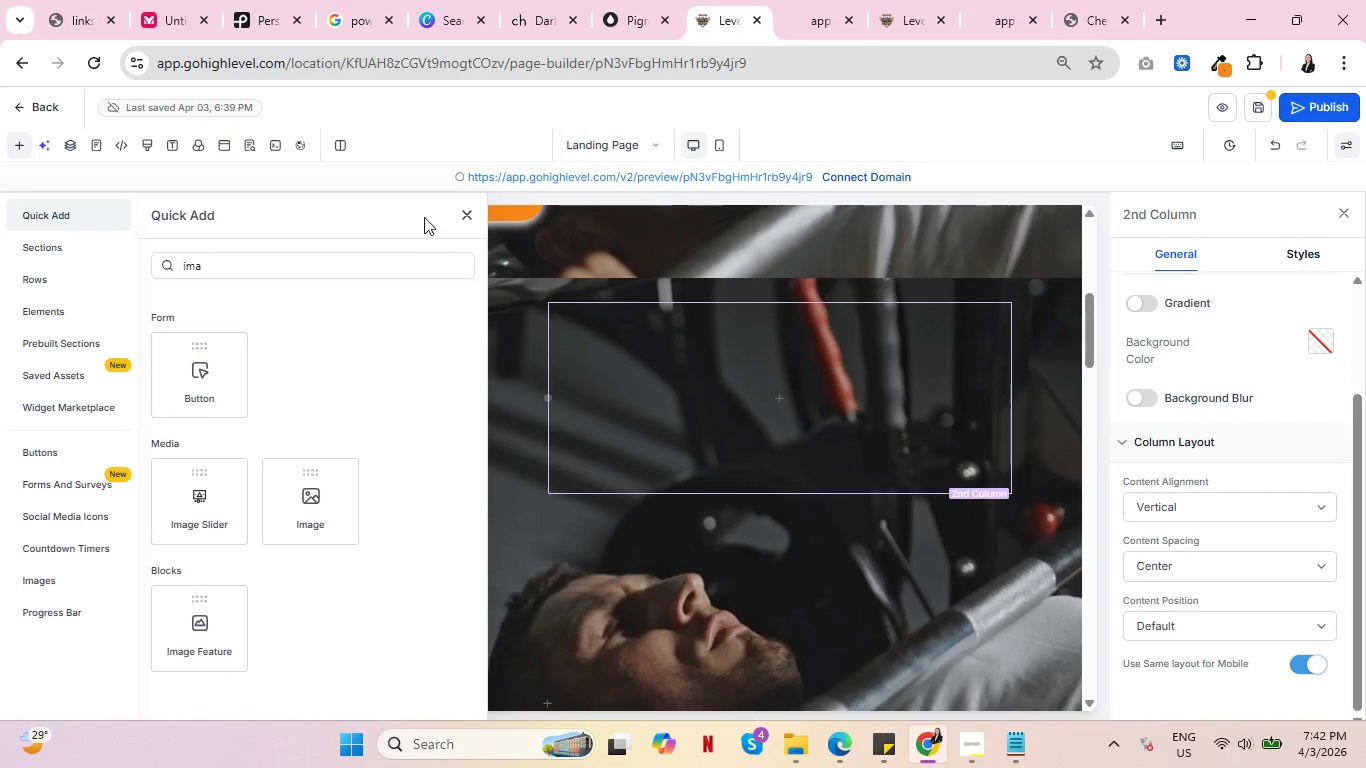 
left_click([473, 212])
 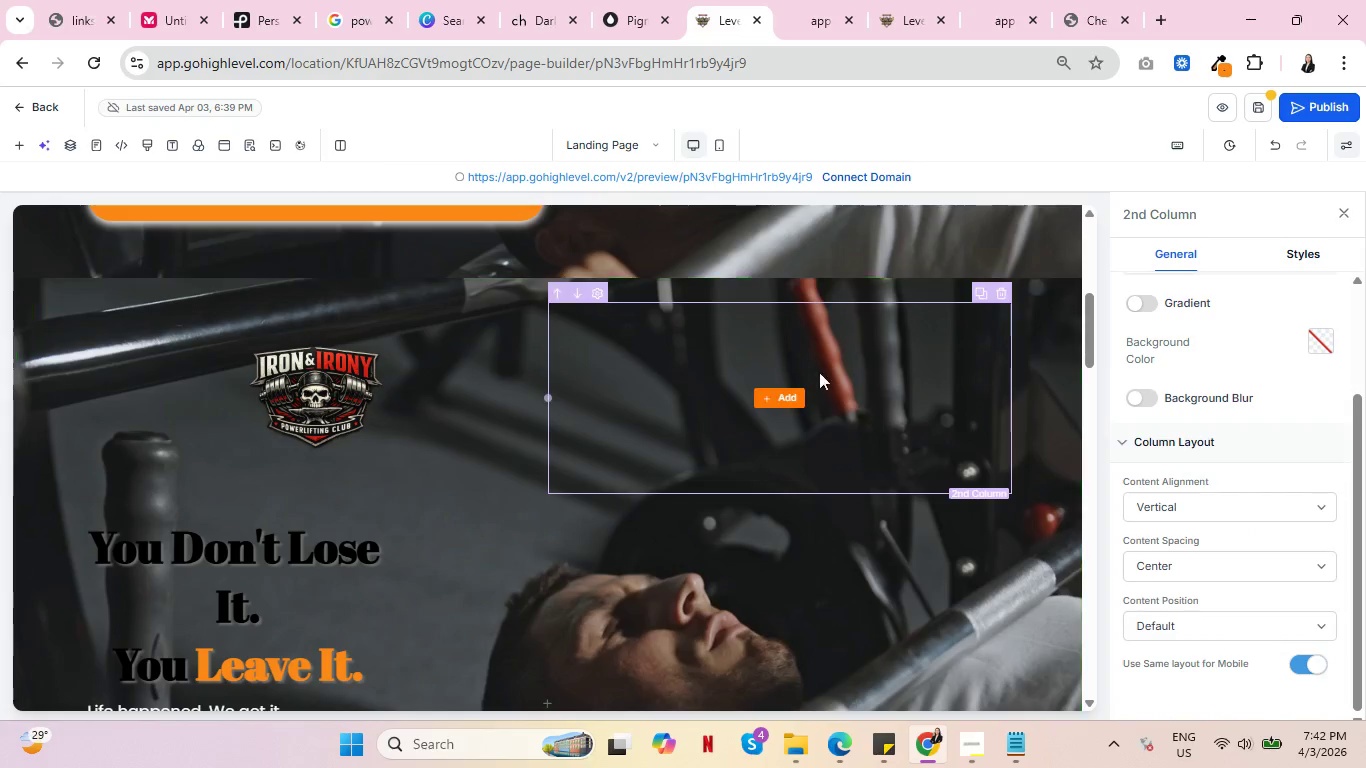 
scroll: coordinate [825, 366], scroll_direction: up, amount: 5.0
 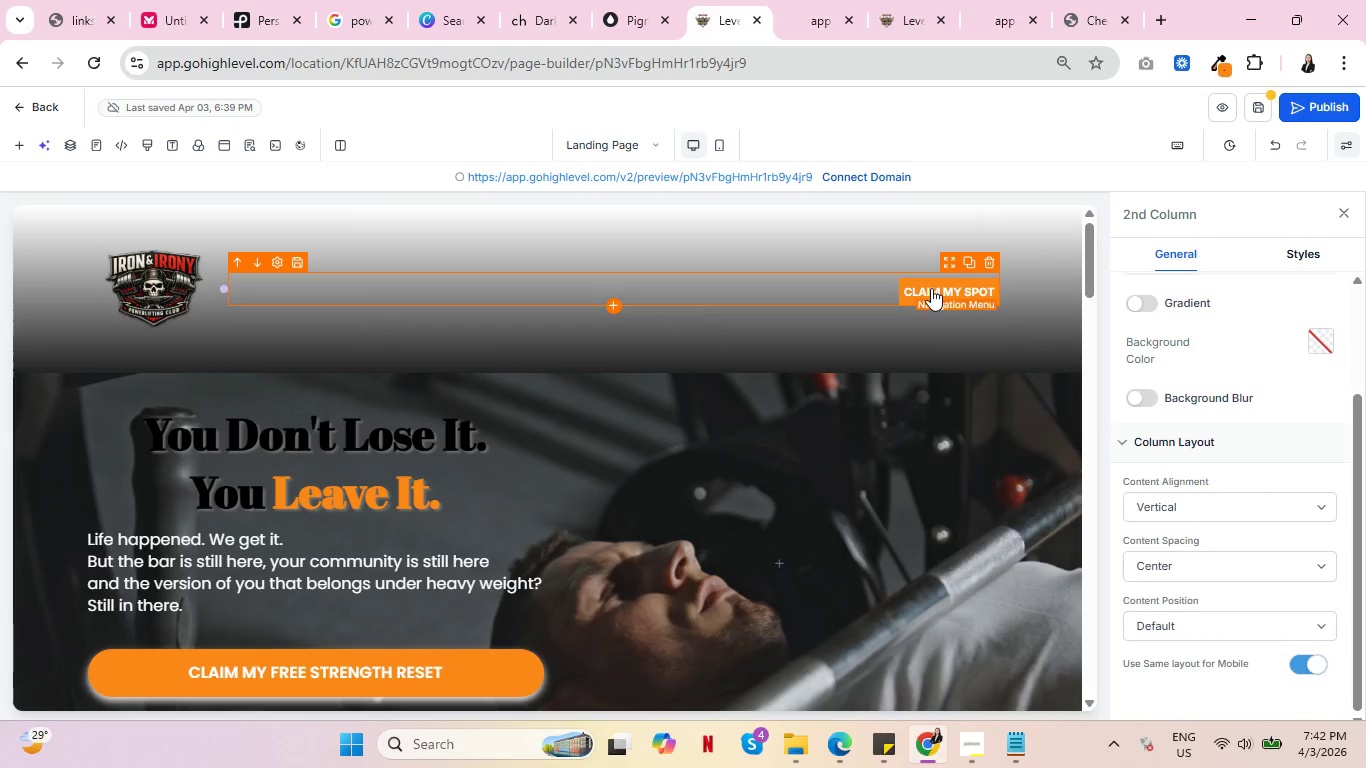 
left_click_drag(start_coordinate=[931, 288], to_coordinate=[887, 526])
 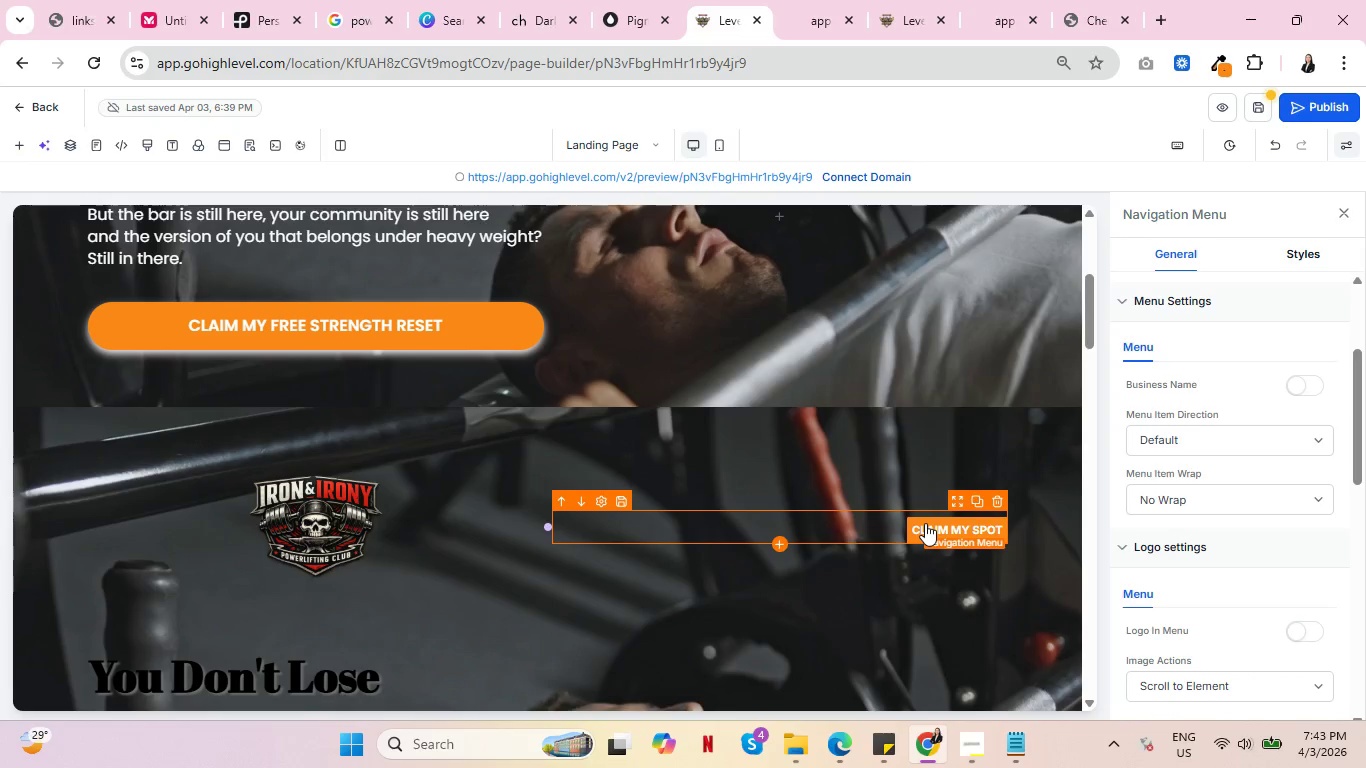 
left_click([924, 524])
 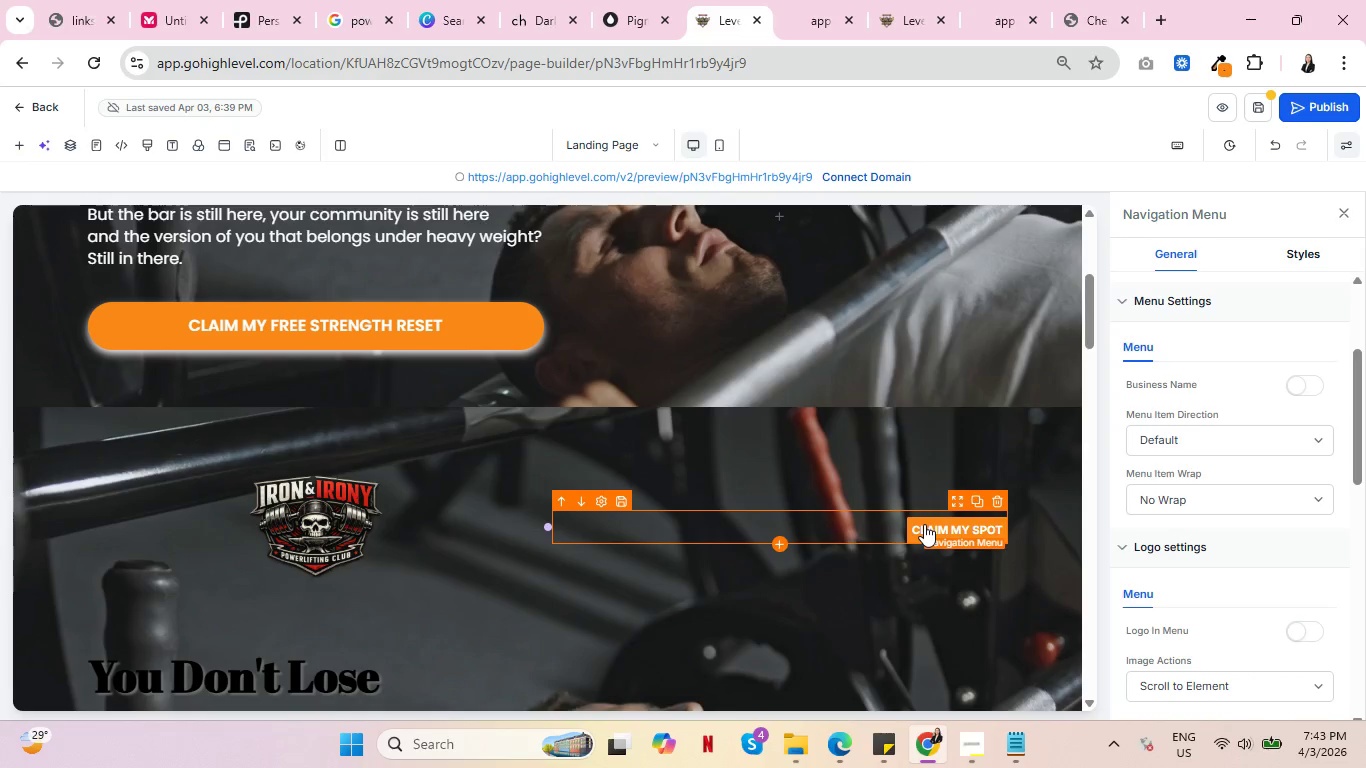 
scroll: coordinate [960, 333], scroll_direction: up, amount: 3.0
 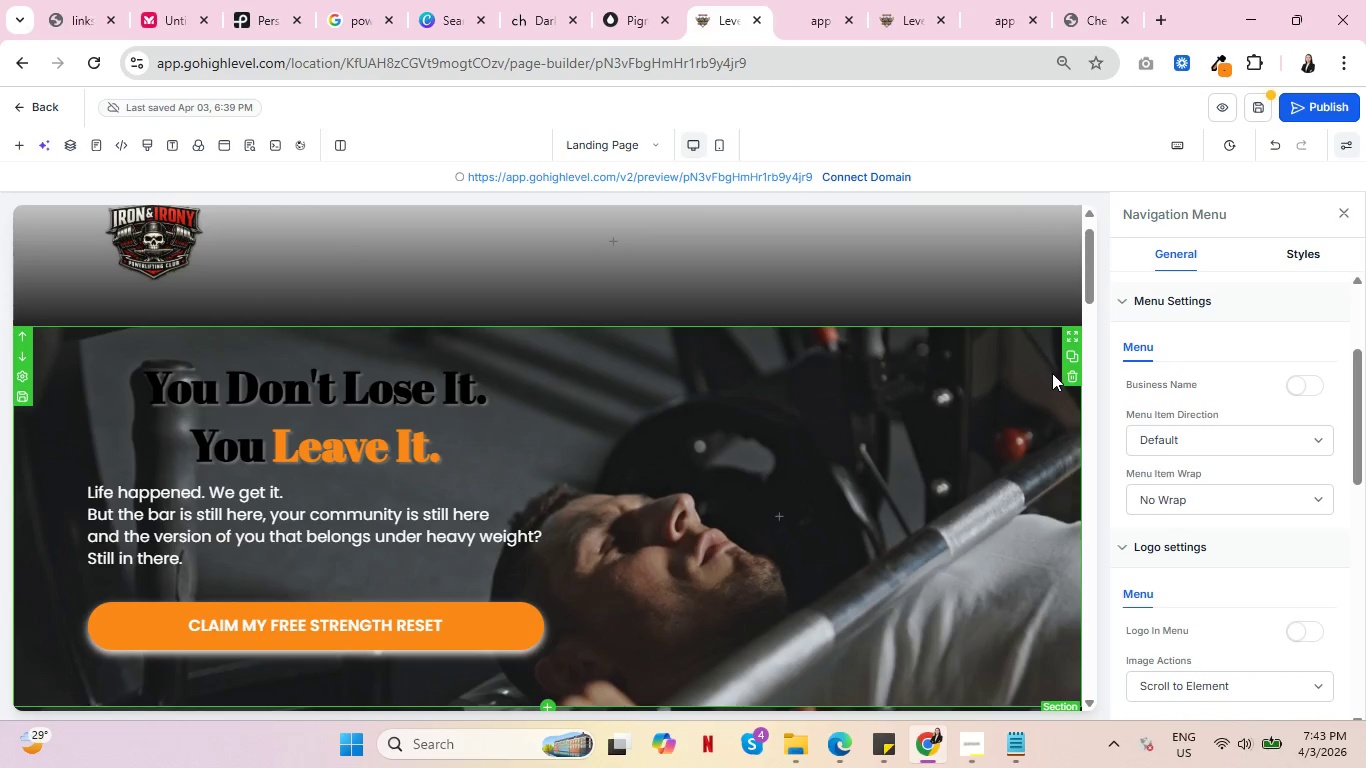 
left_click([1076, 373])
 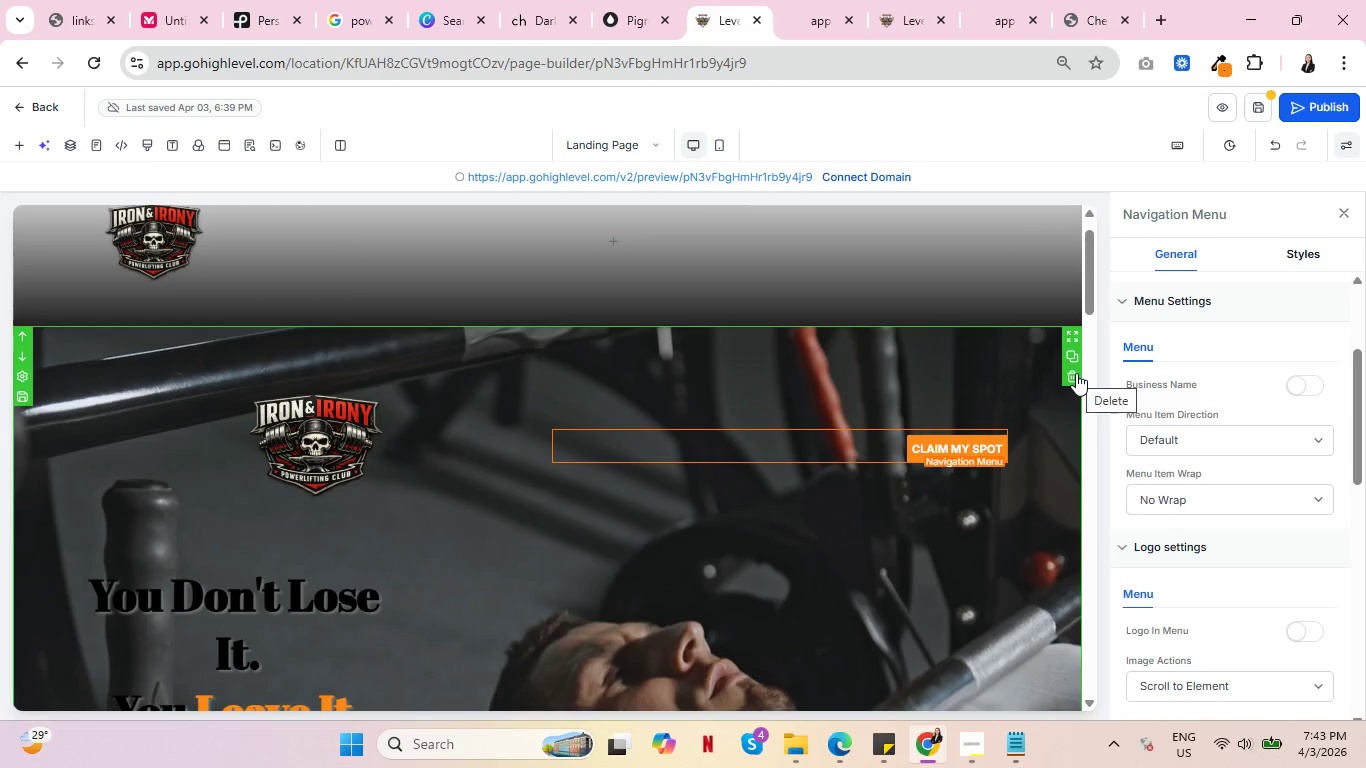 
scroll: coordinate [856, 373], scroll_direction: up, amount: 3.0
 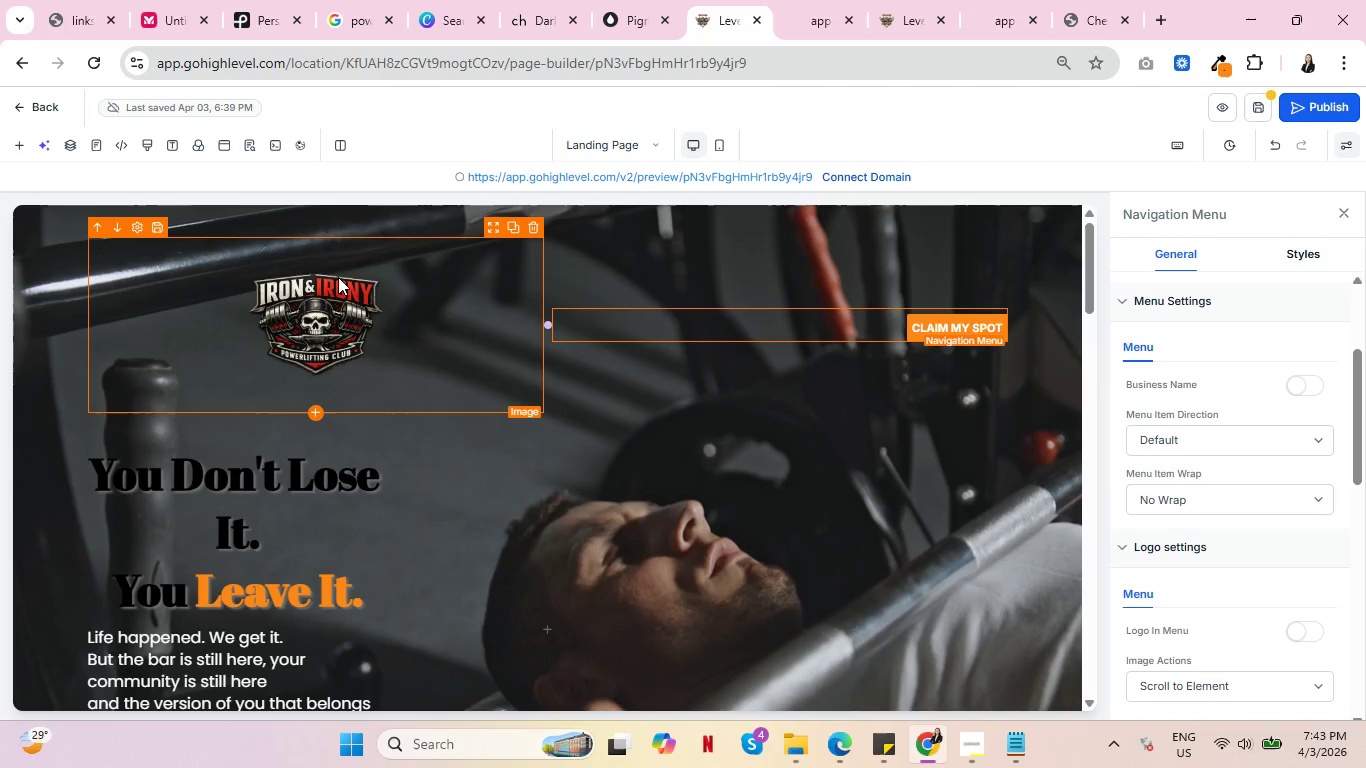 
wait(6.36)
 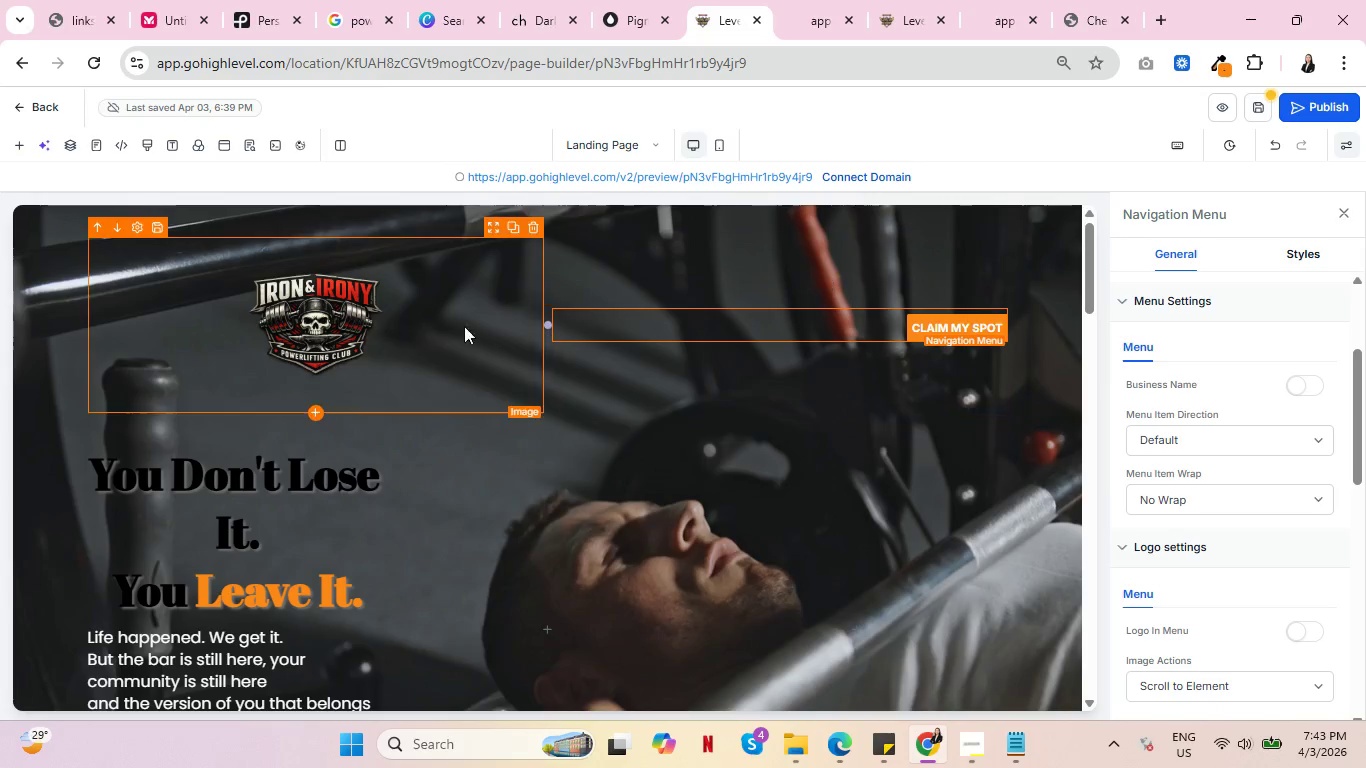 
left_click([264, 223])
 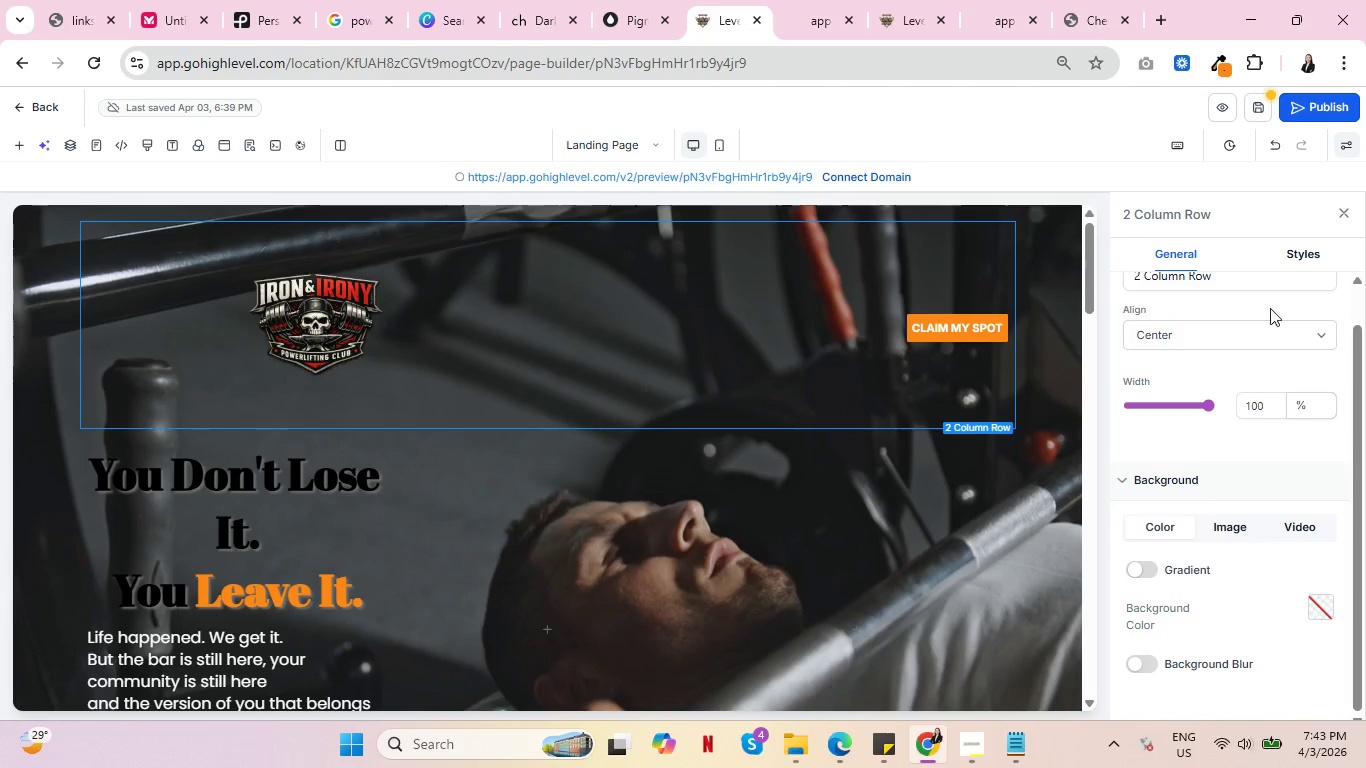 
left_click([1308, 241])
 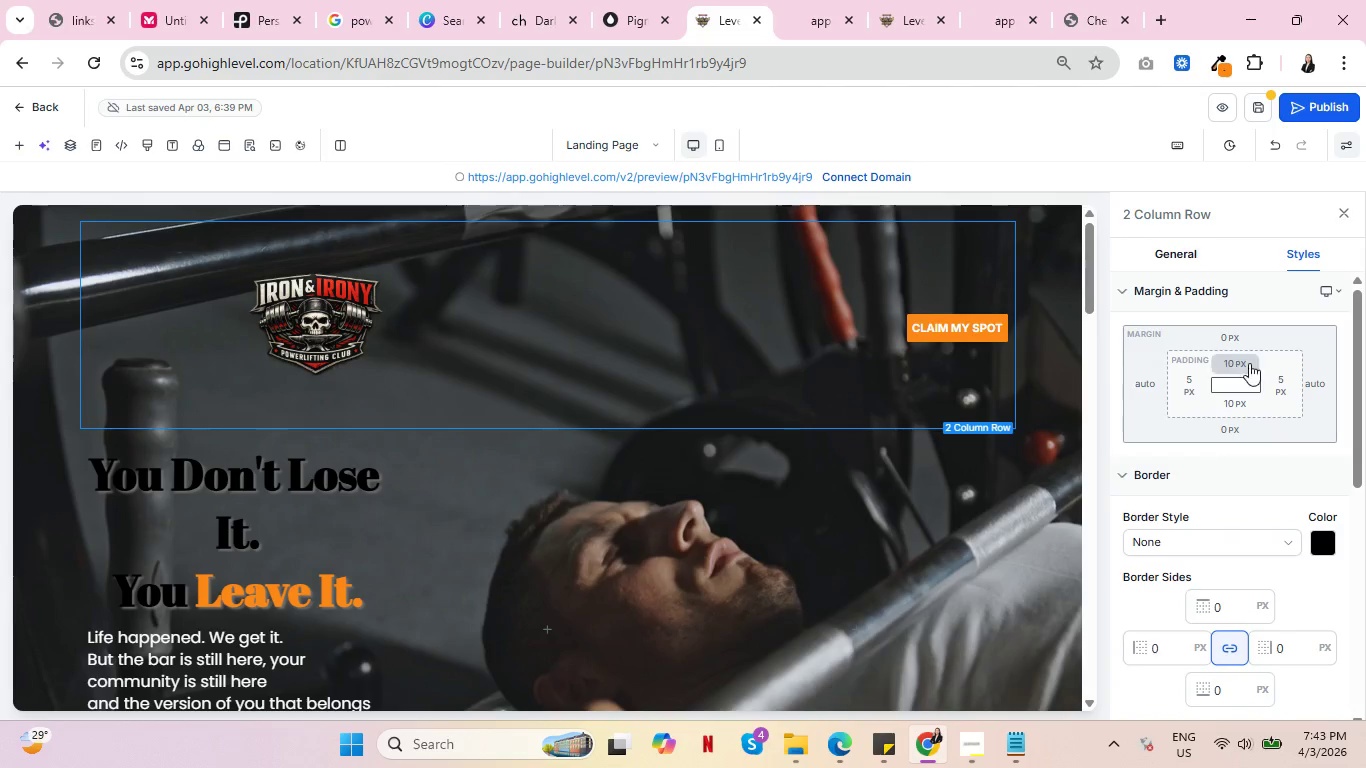 
left_click([1240, 363])
 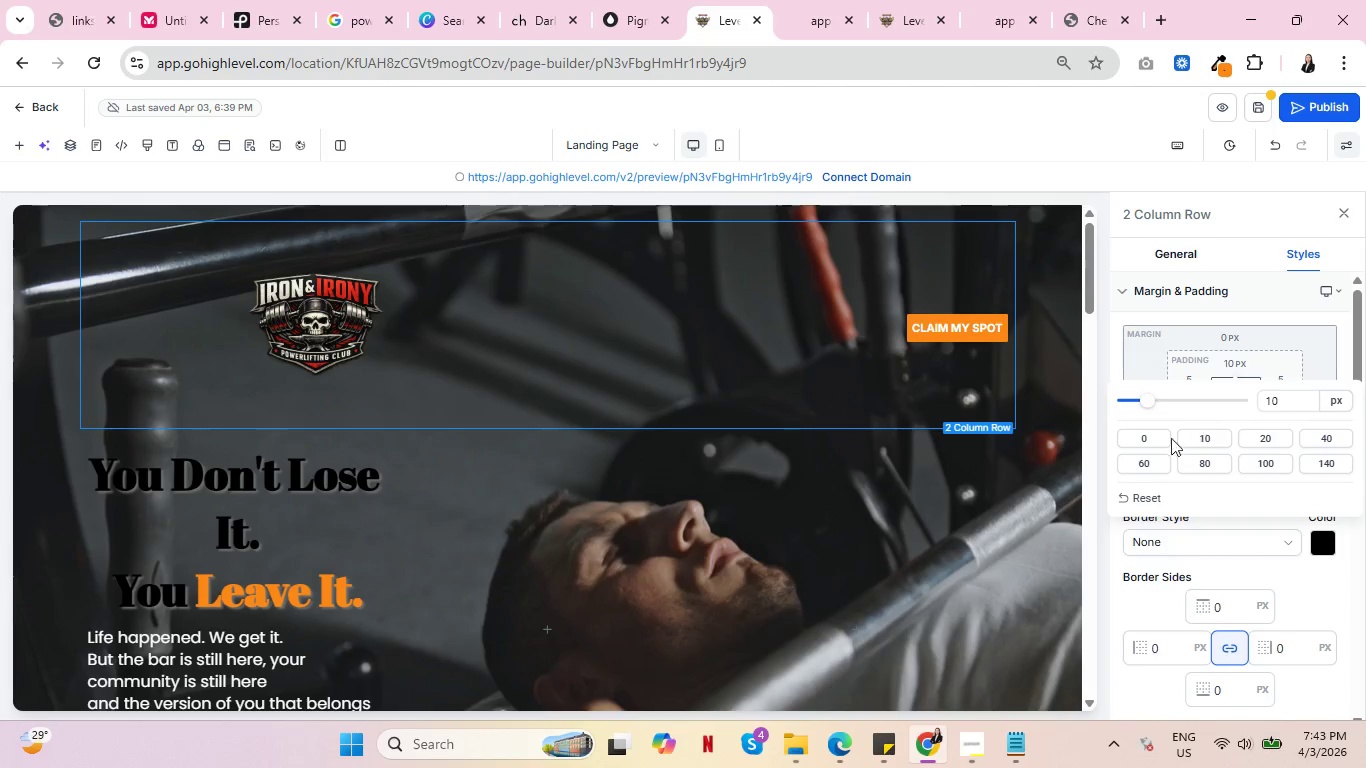 
left_click([1150, 440])
 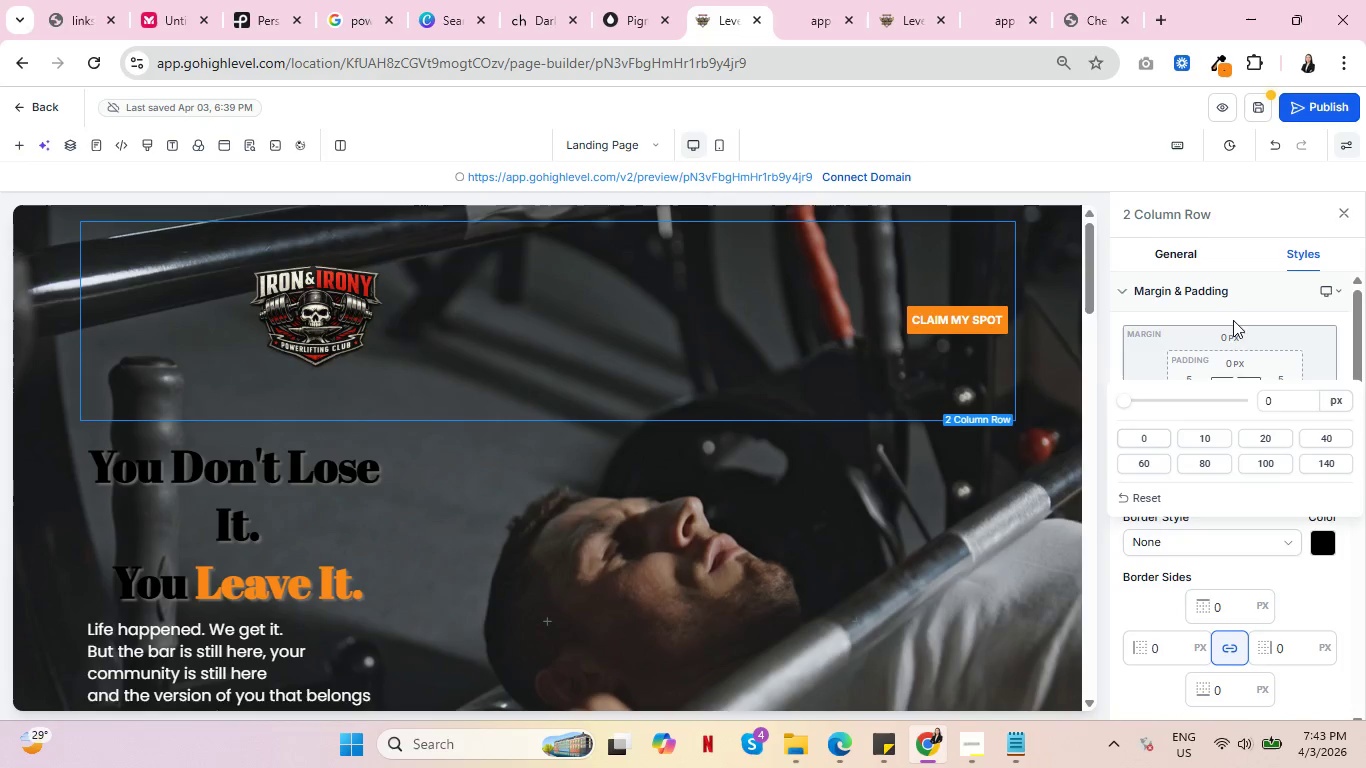 
left_click([1246, 302])
 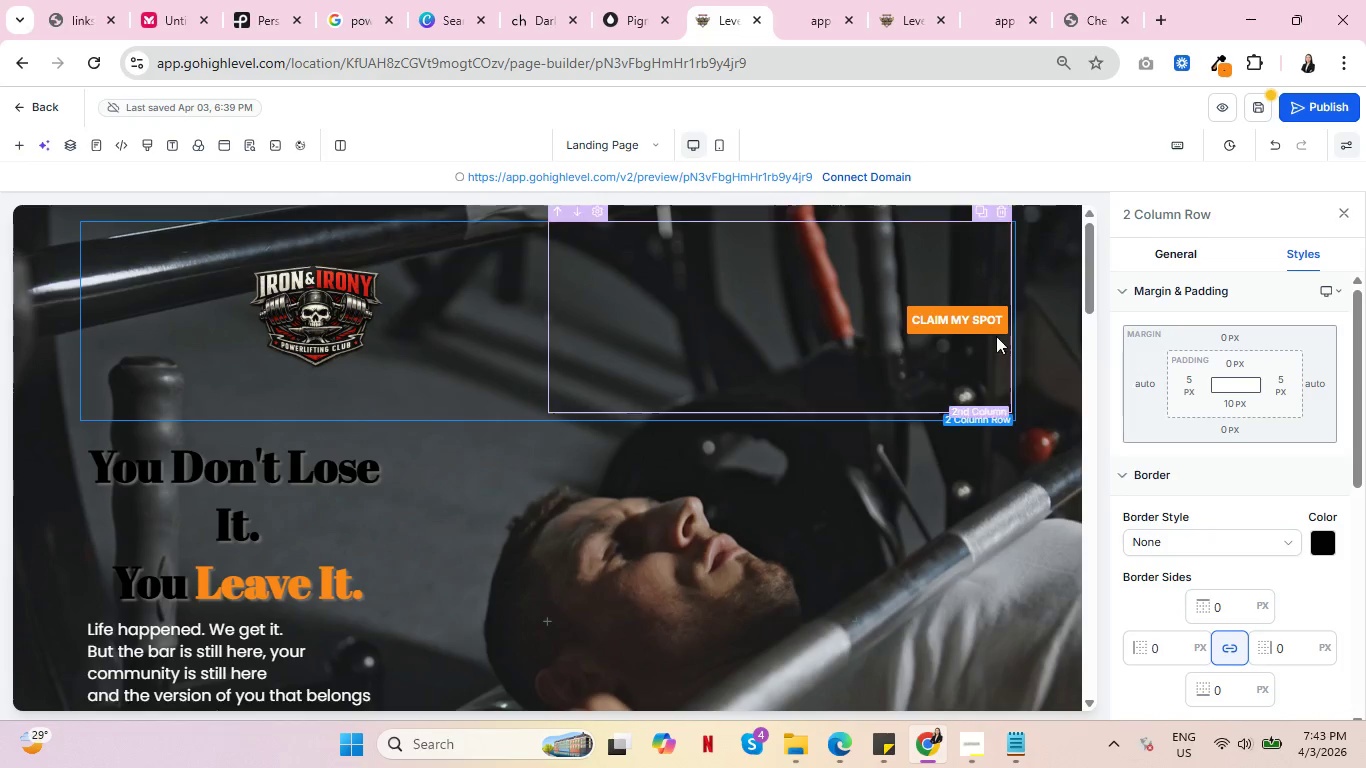 
left_click([973, 320])
 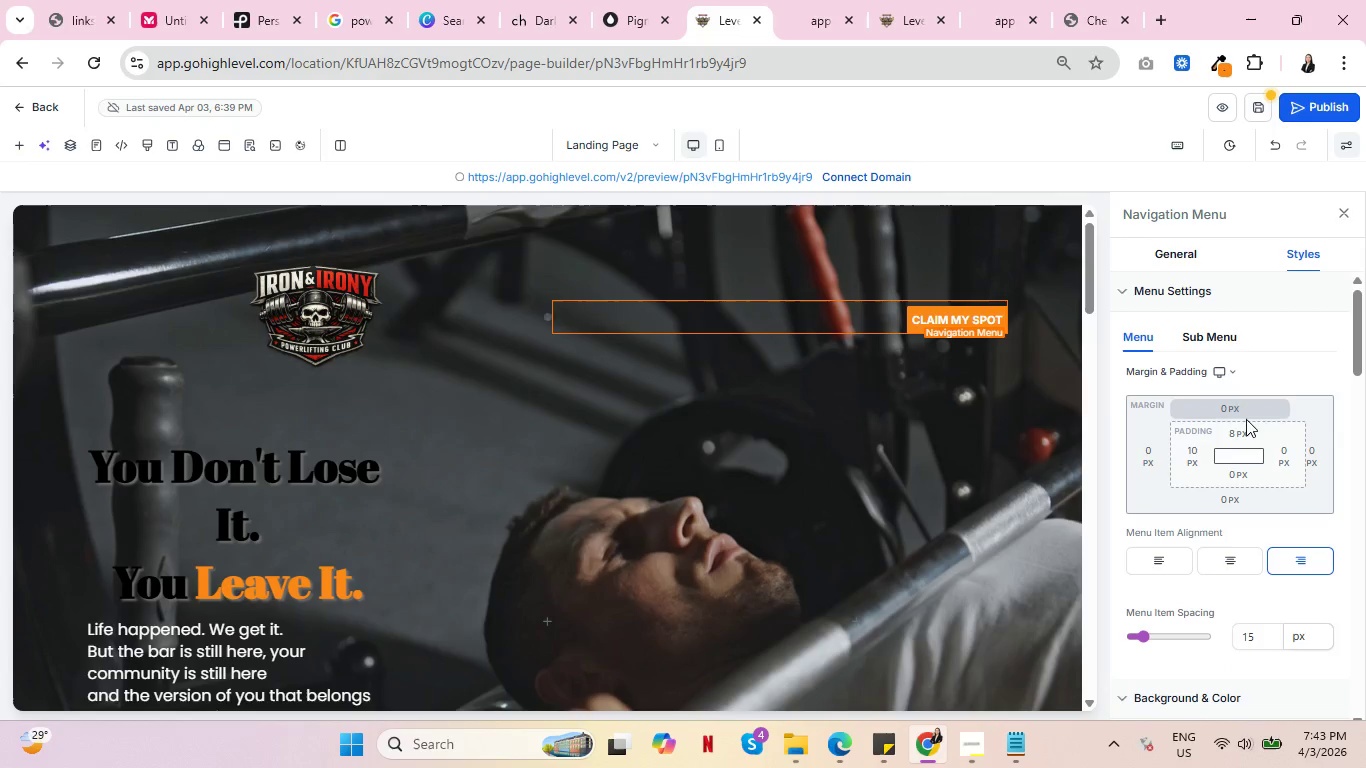 
left_click([1241, 424])
 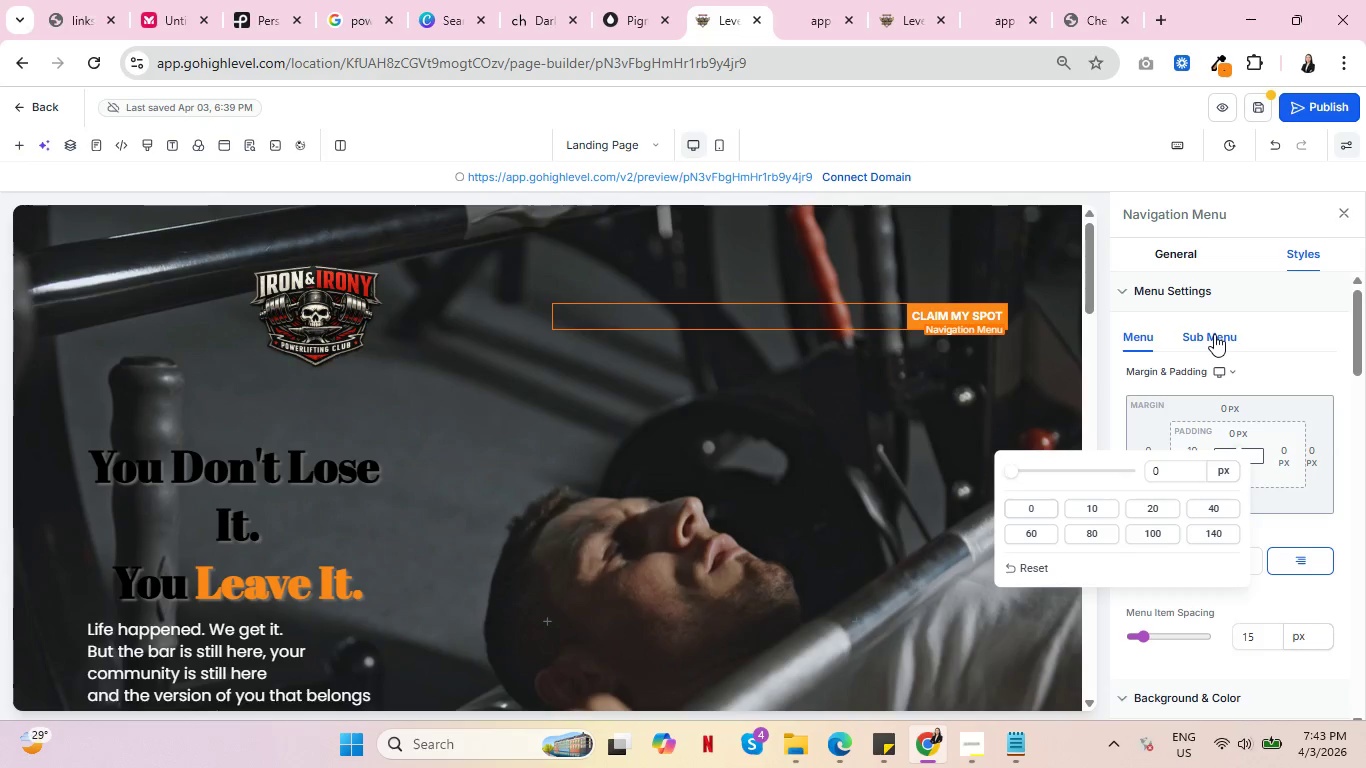 
wait(6.5)
 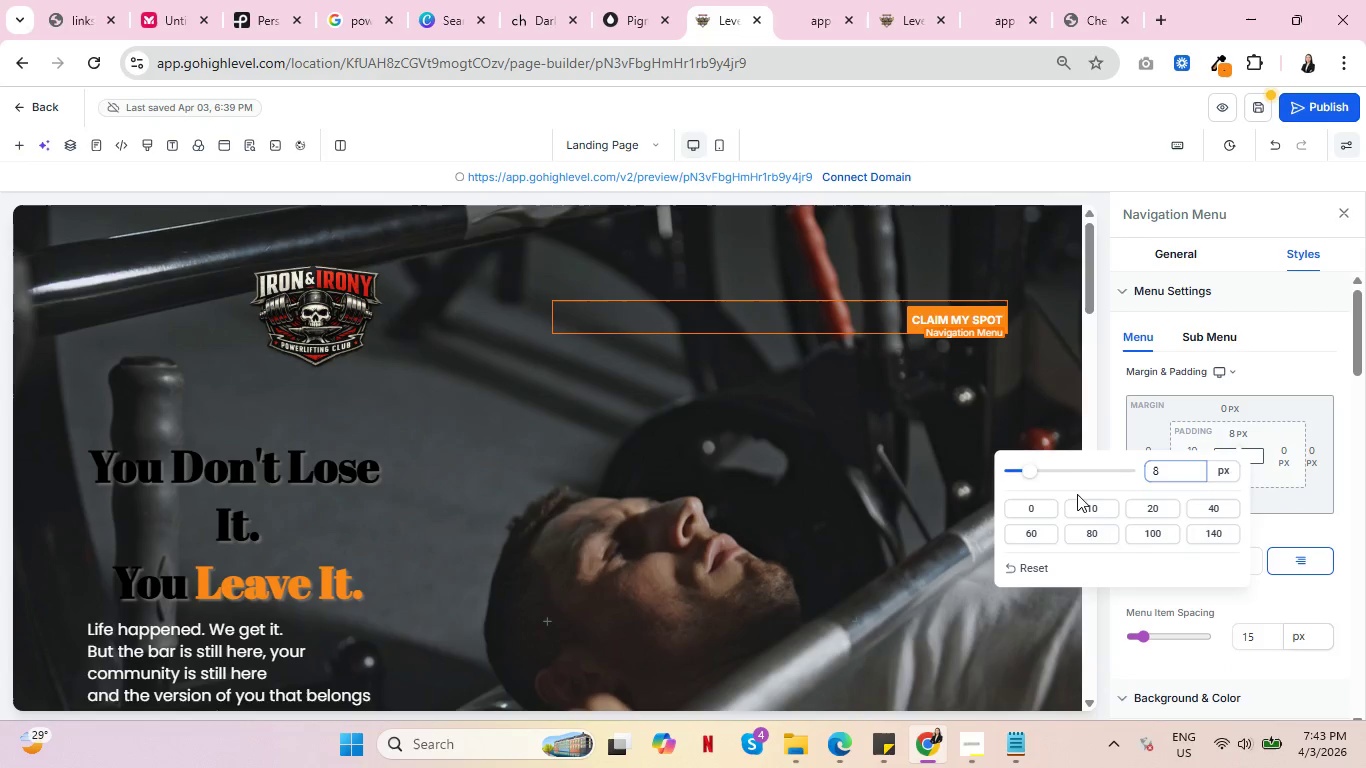 
left_click_drag(start_coordinate=[1145, 637], to_coordinate=[1180, 641])
 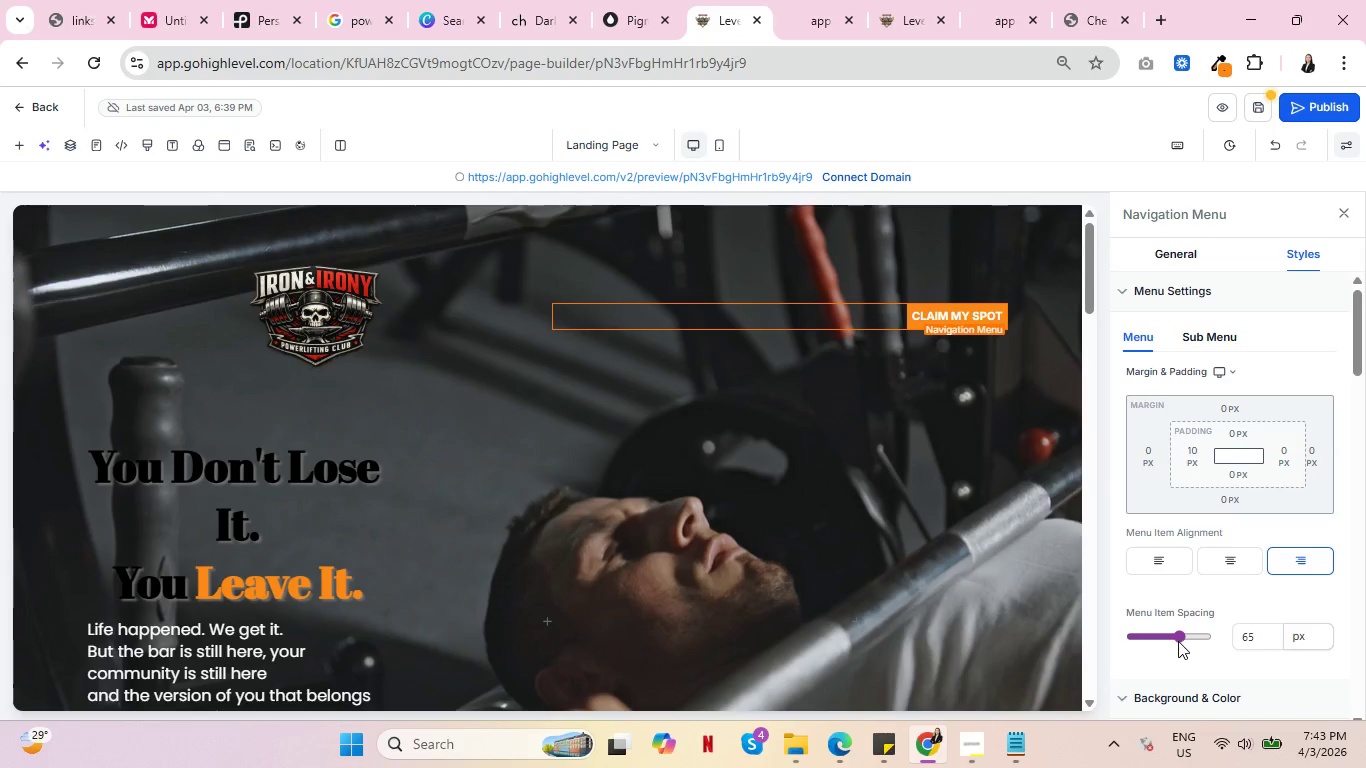 
left_click([1163, 640])
 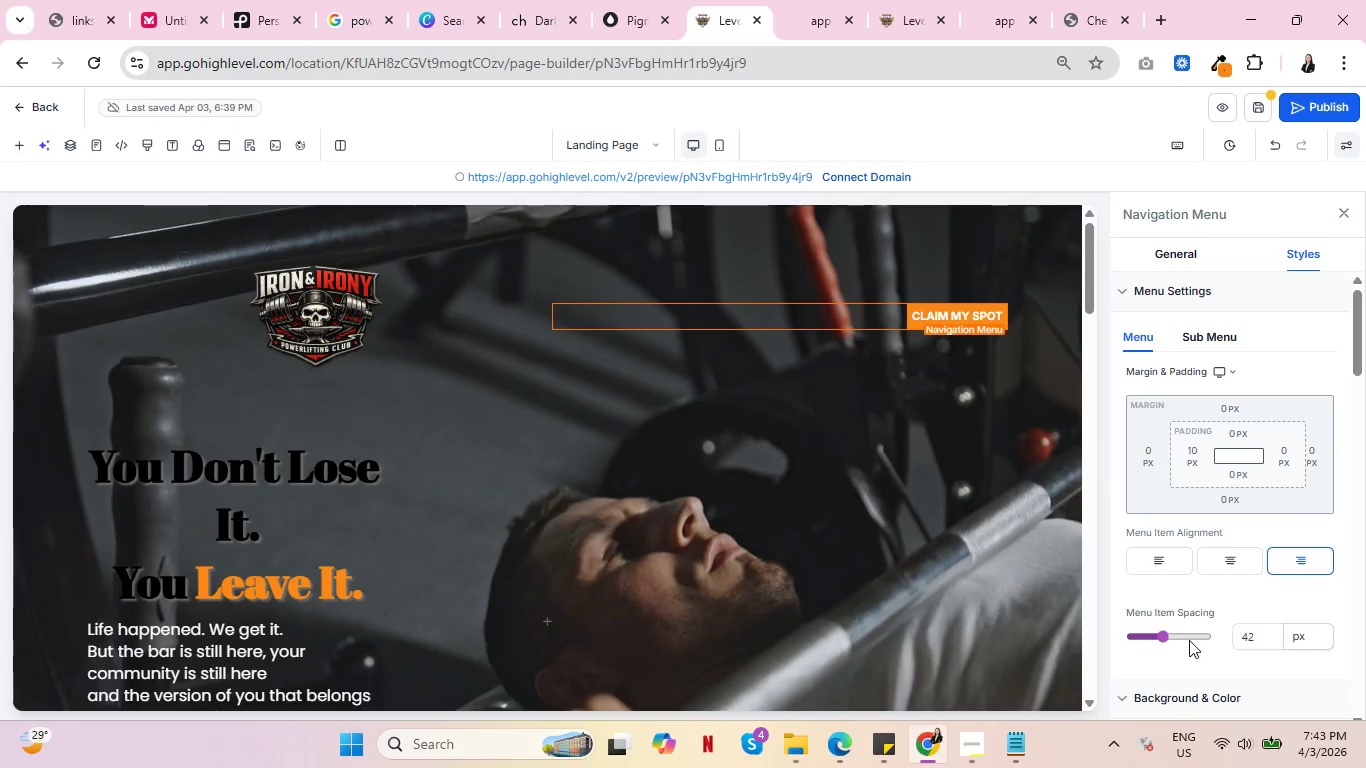 
left_click([309, 249])
 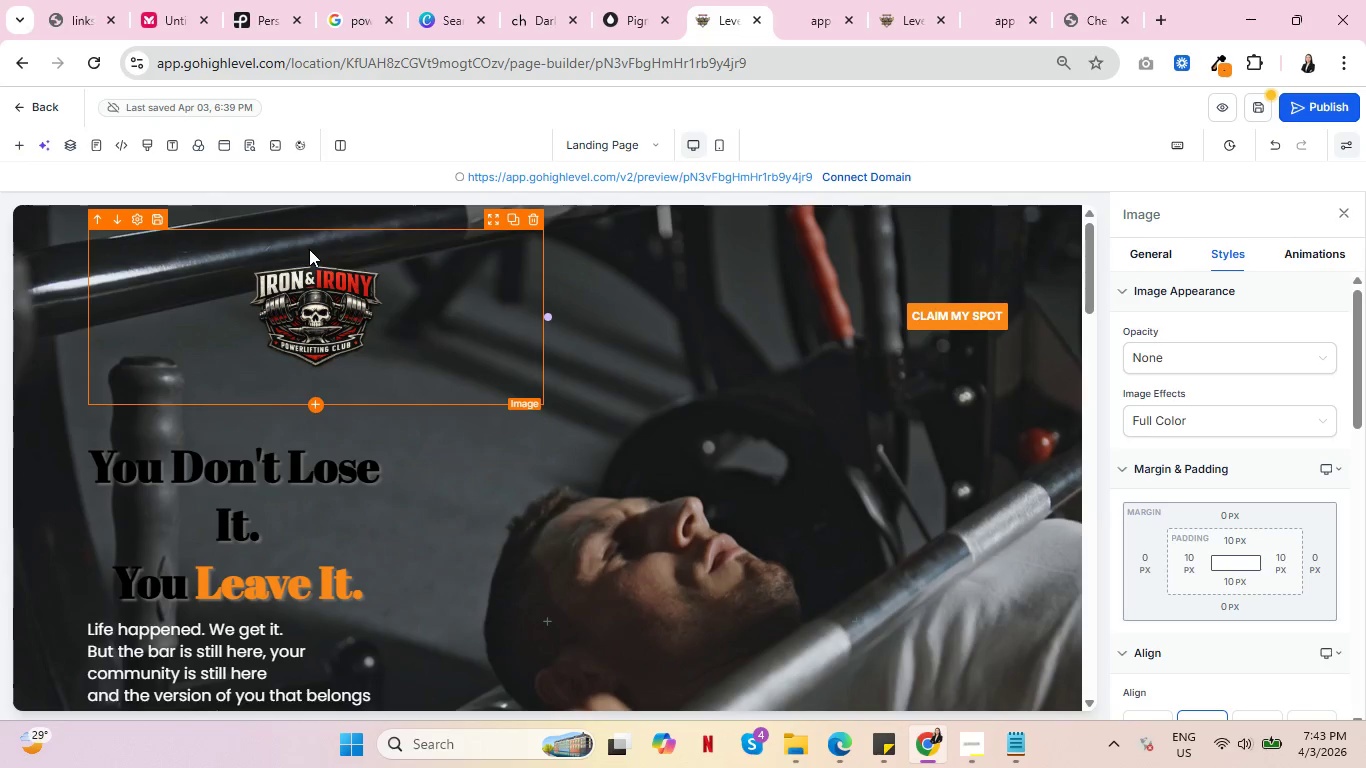 
wait(6.17)
 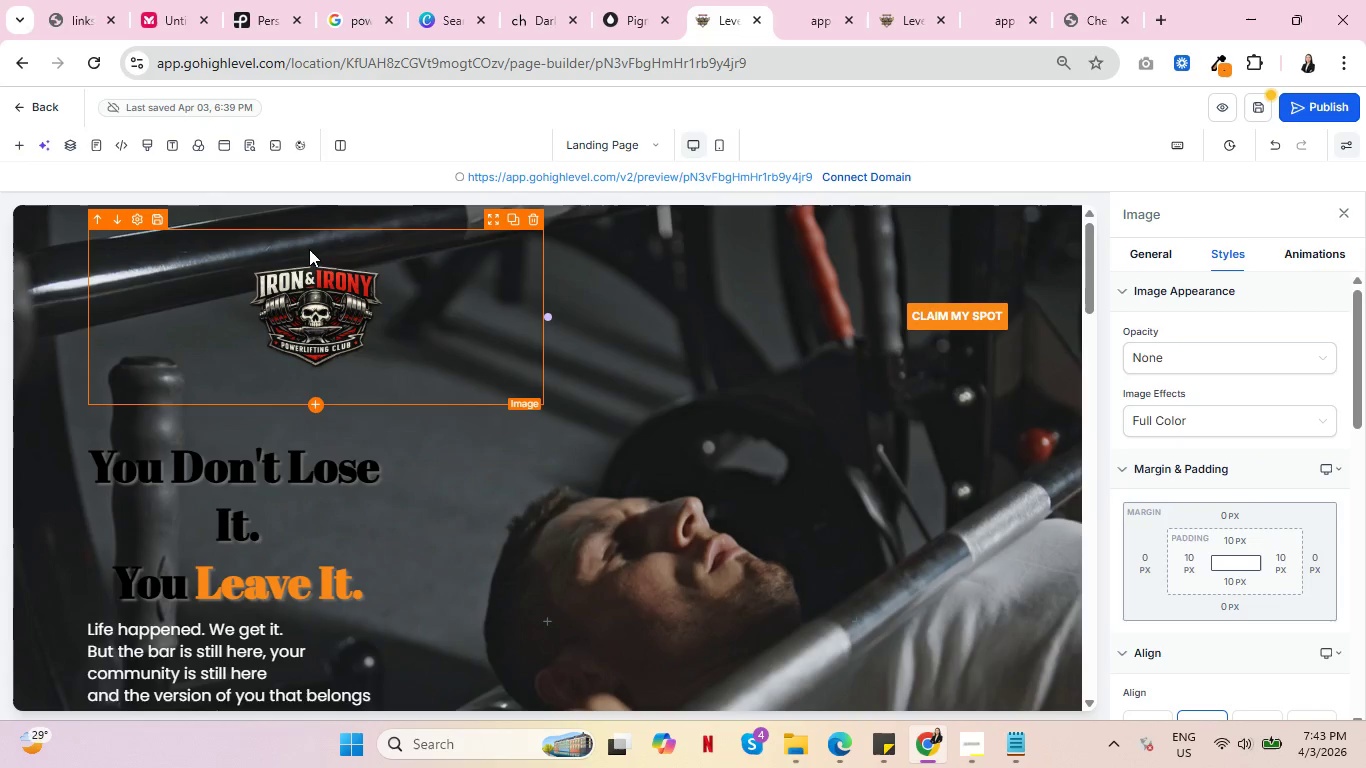 
left_click([219, 508])
 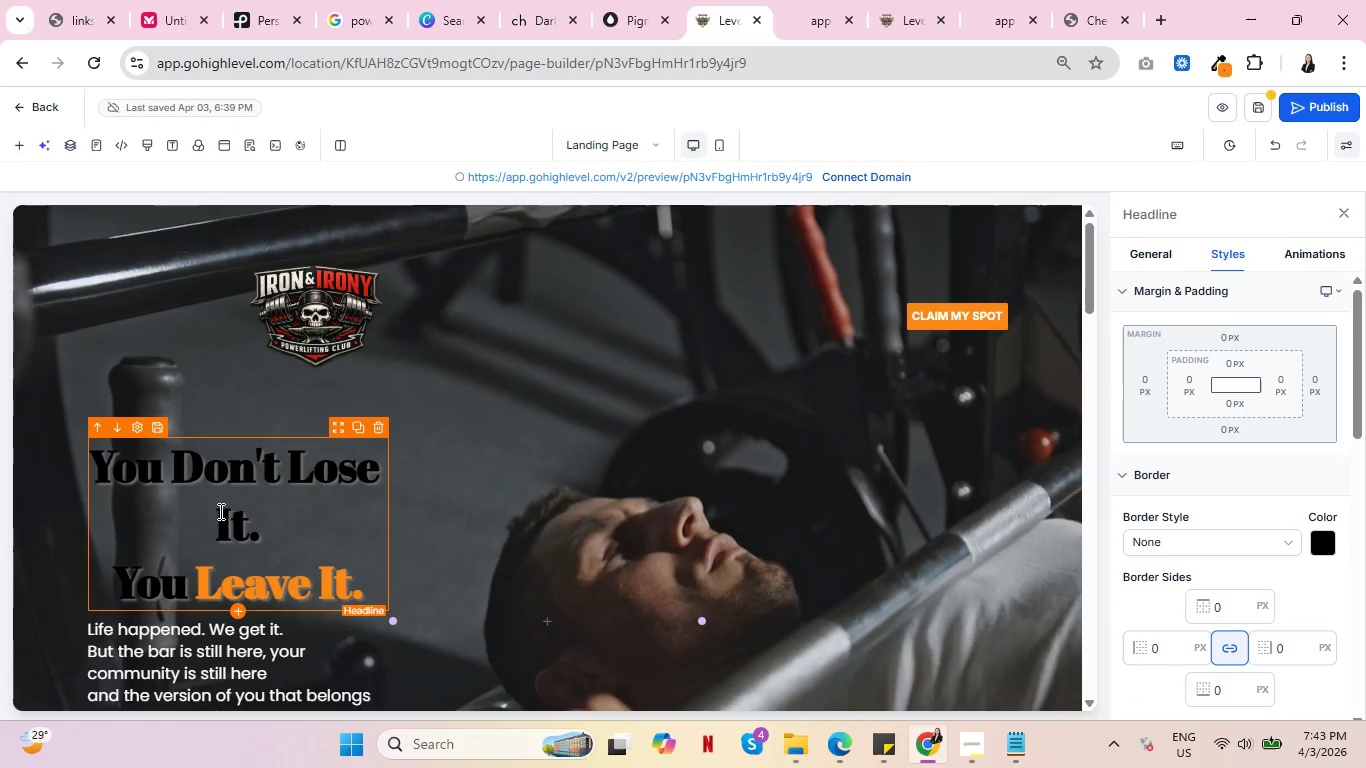 
left_click([280, 524])
 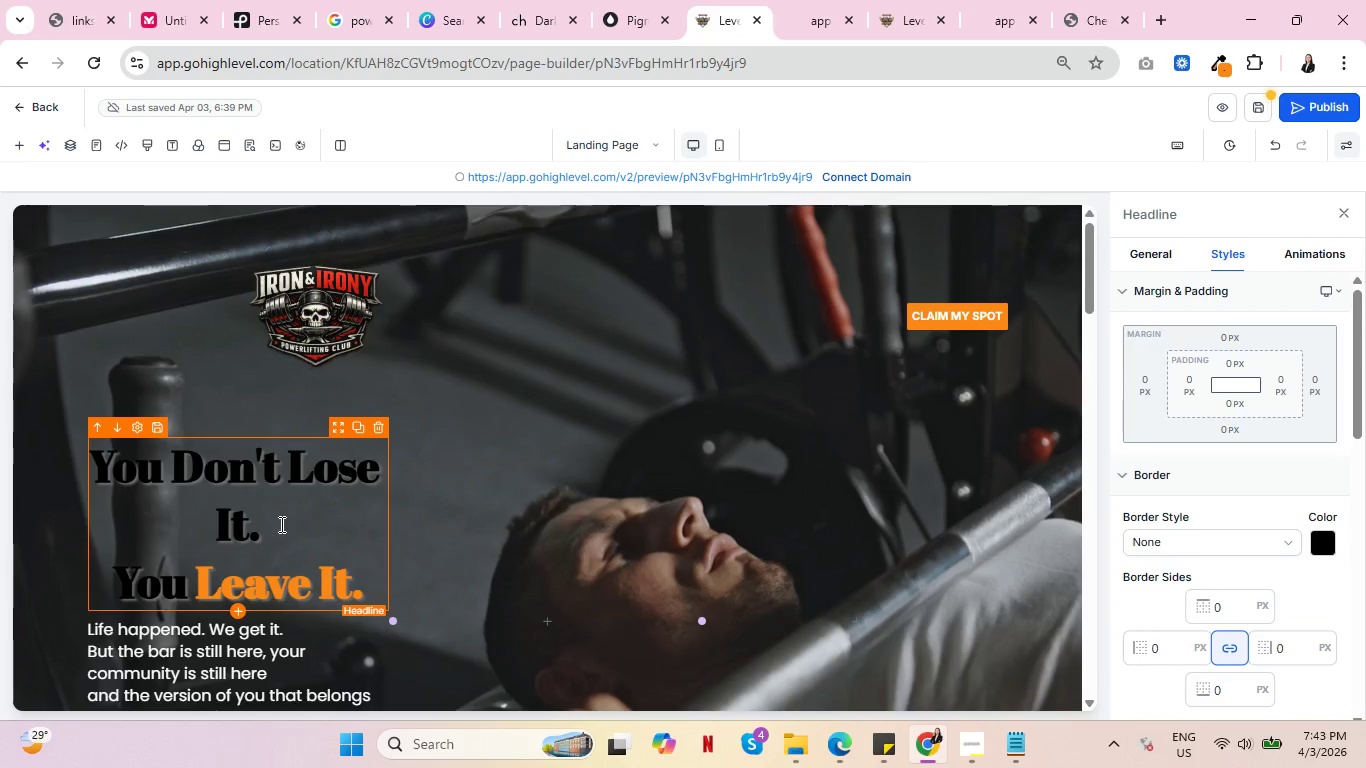 
key(Backspace)
type(, {{contact.name_)
 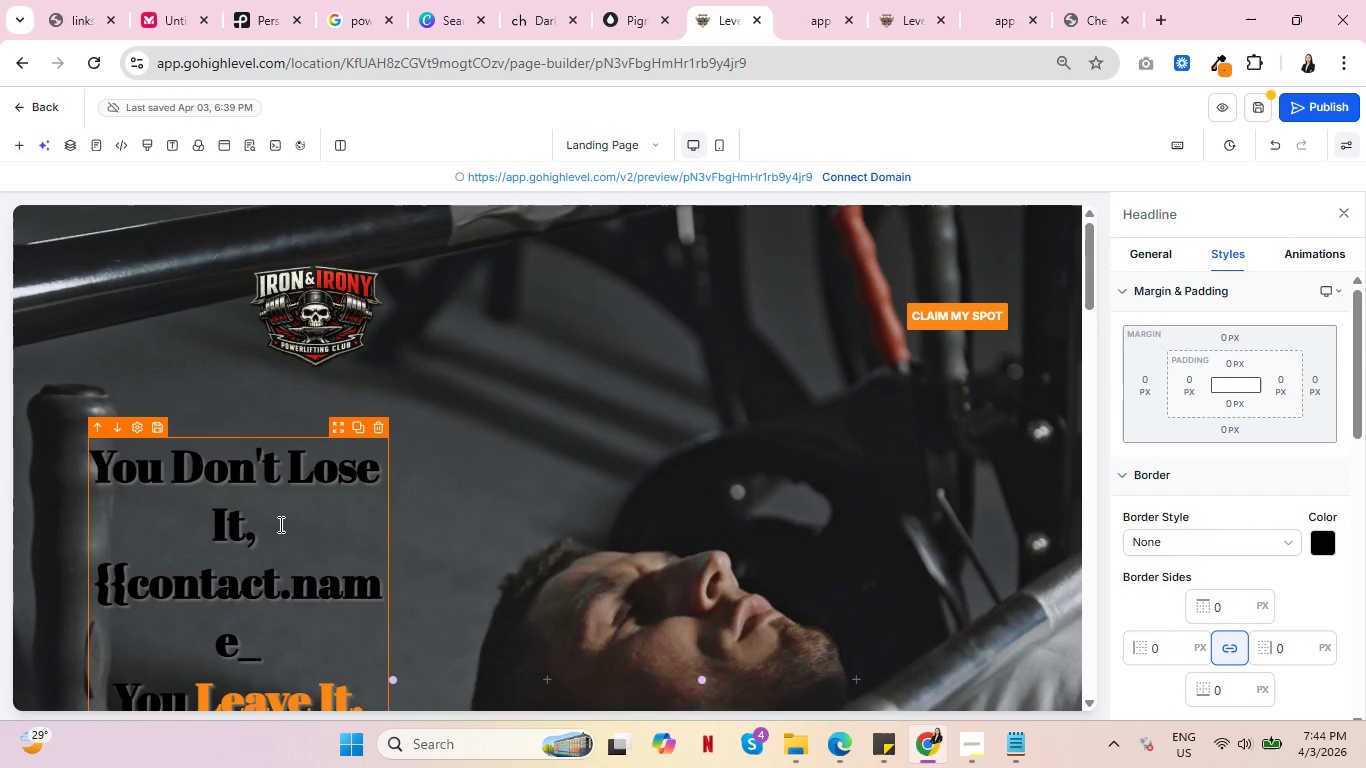 
left_click([881, 0])
 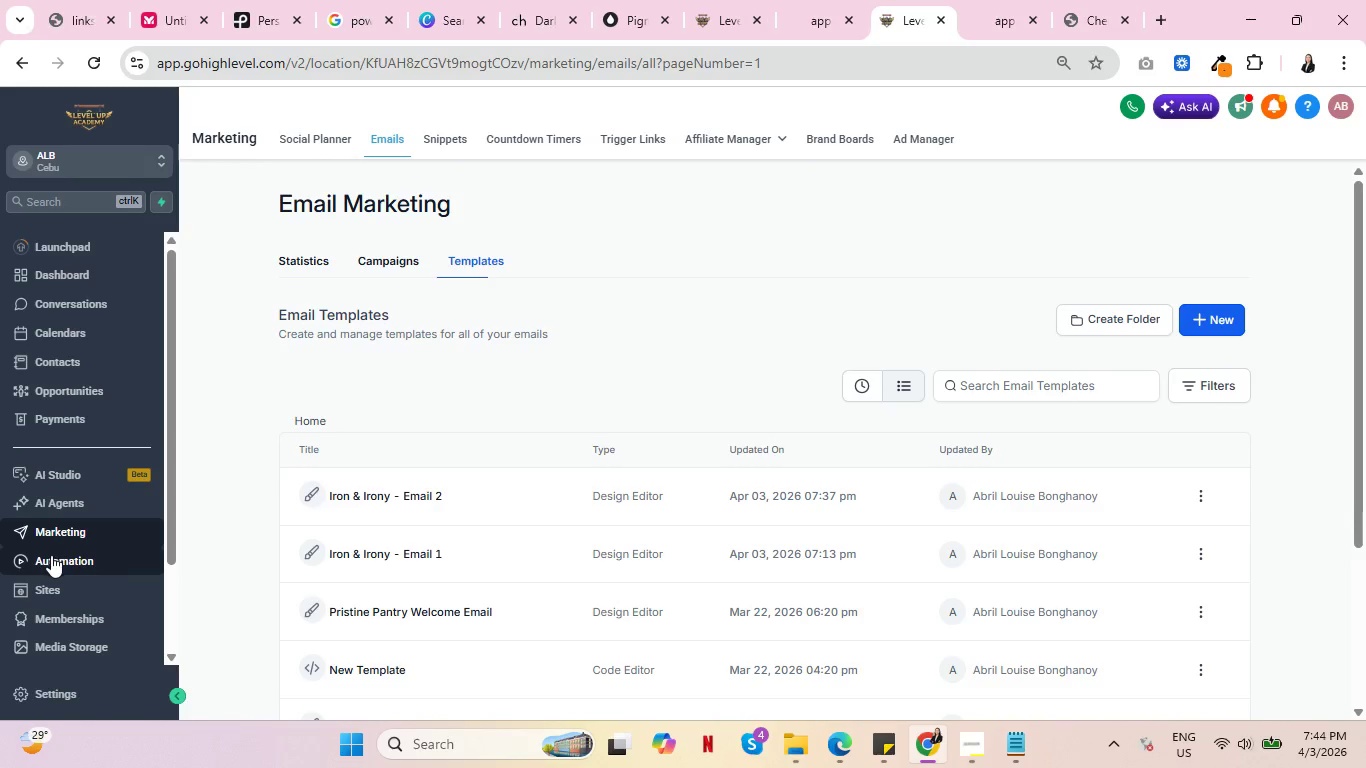 
scroll: coordinate [62, 599], scroll_direction: down, amount: 1.0
 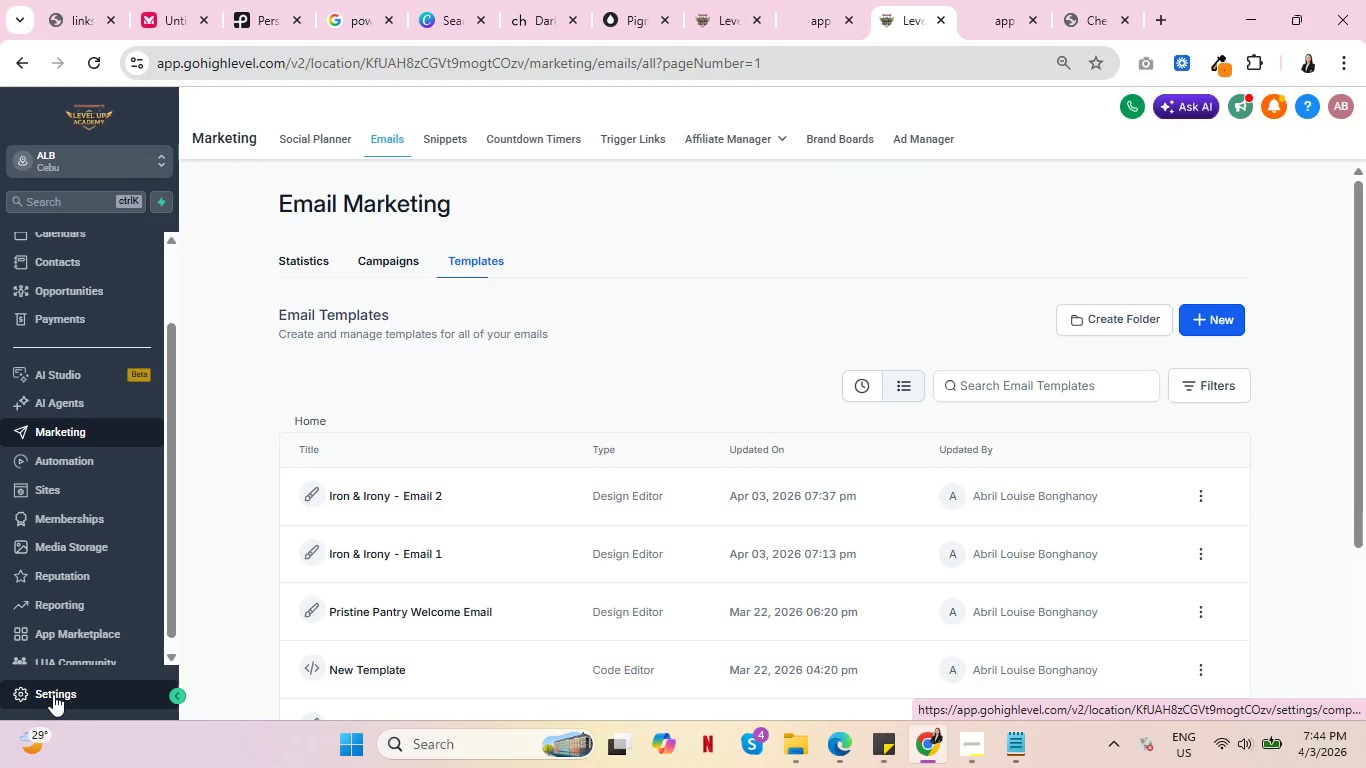 
left_click([53, 694])
 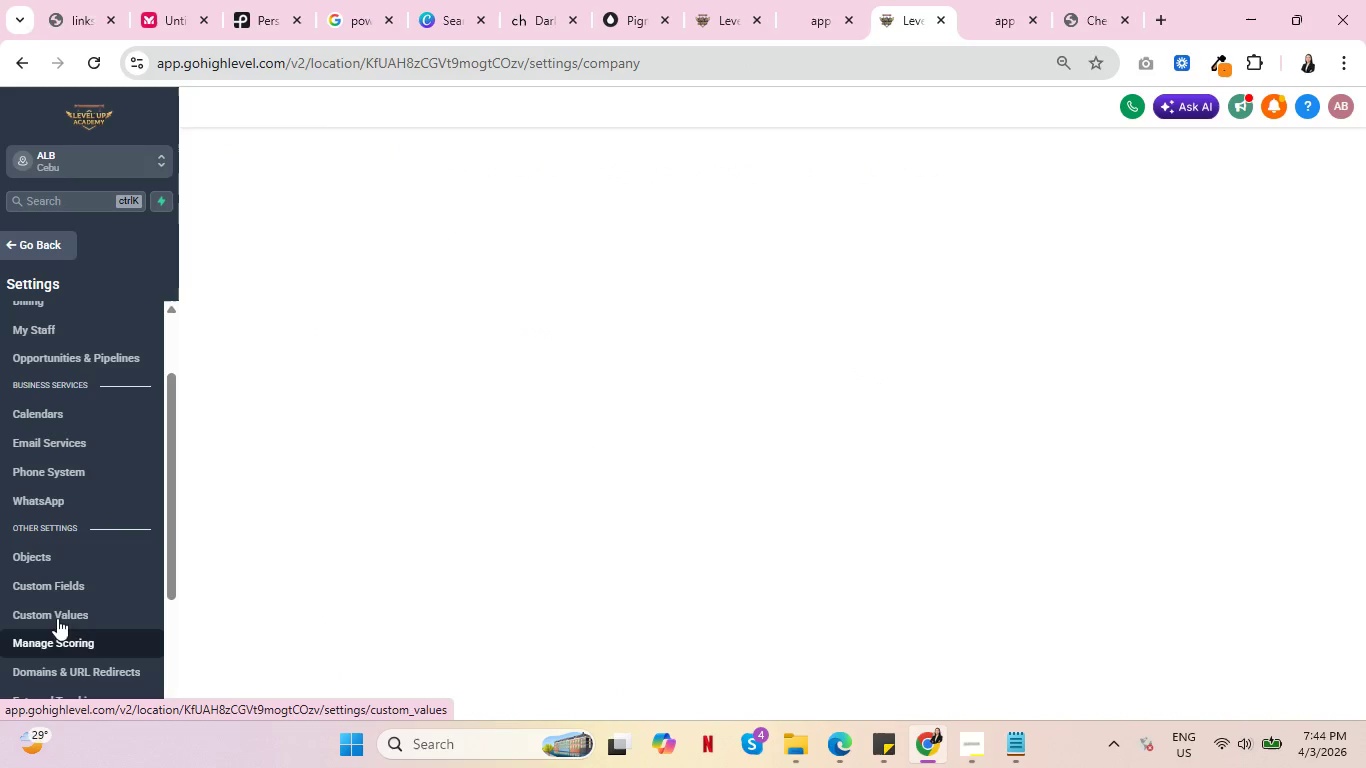 
left_click([58, 587])
 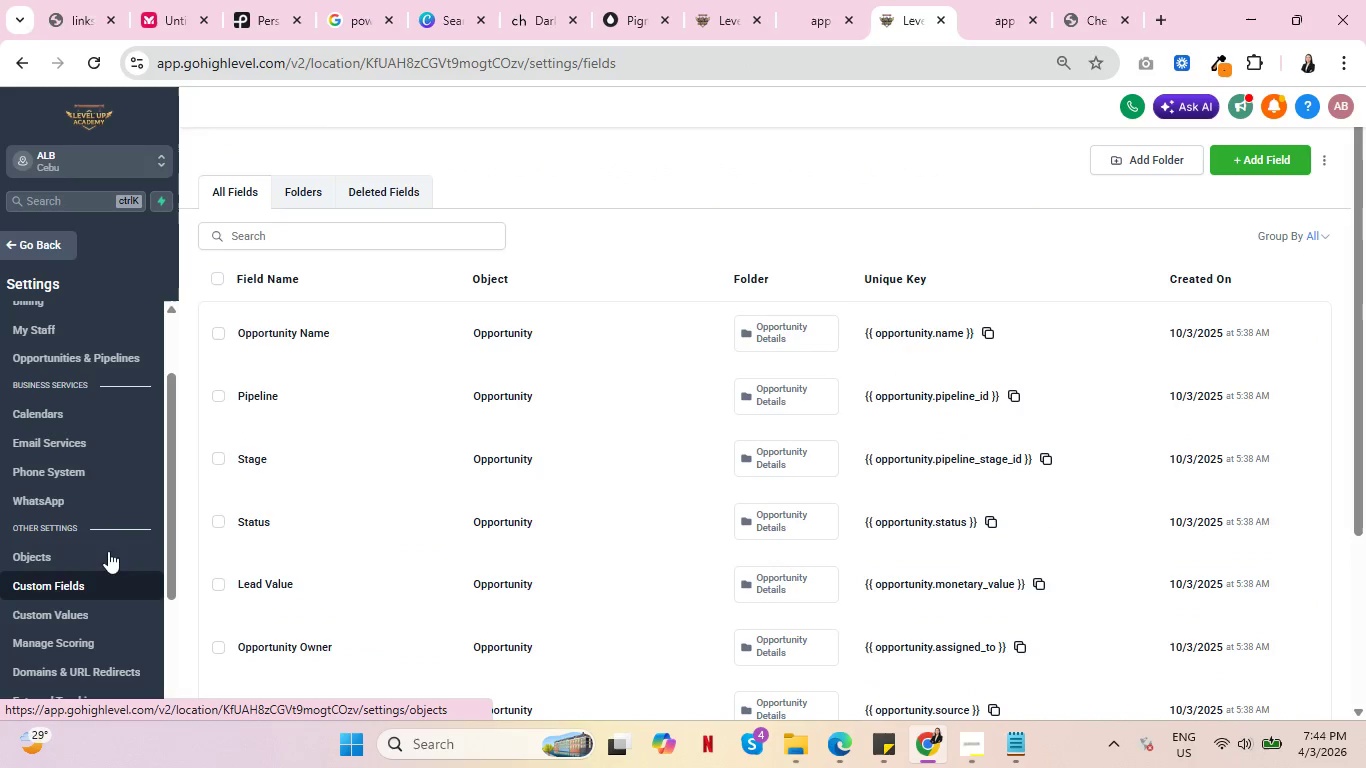 
mouse_move([305, 222])
 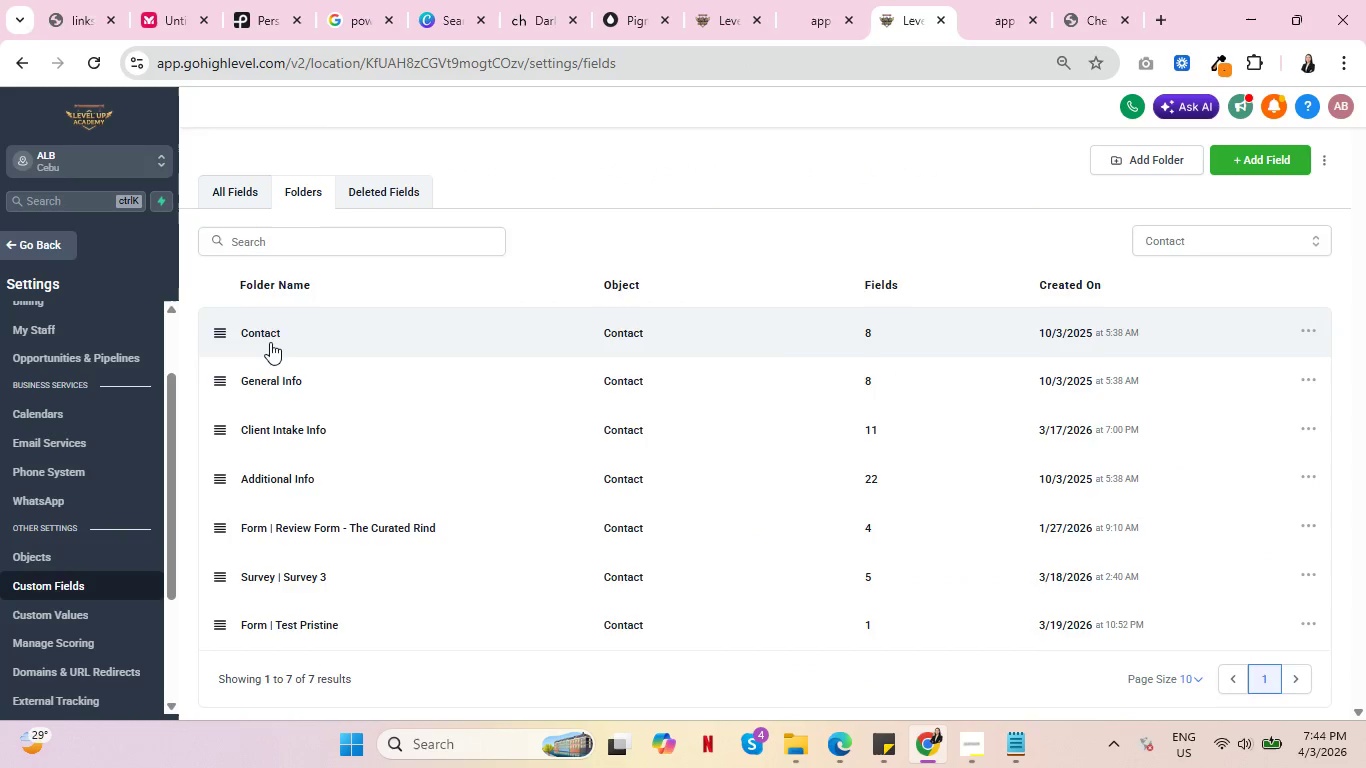 
left_click([268, 336])
 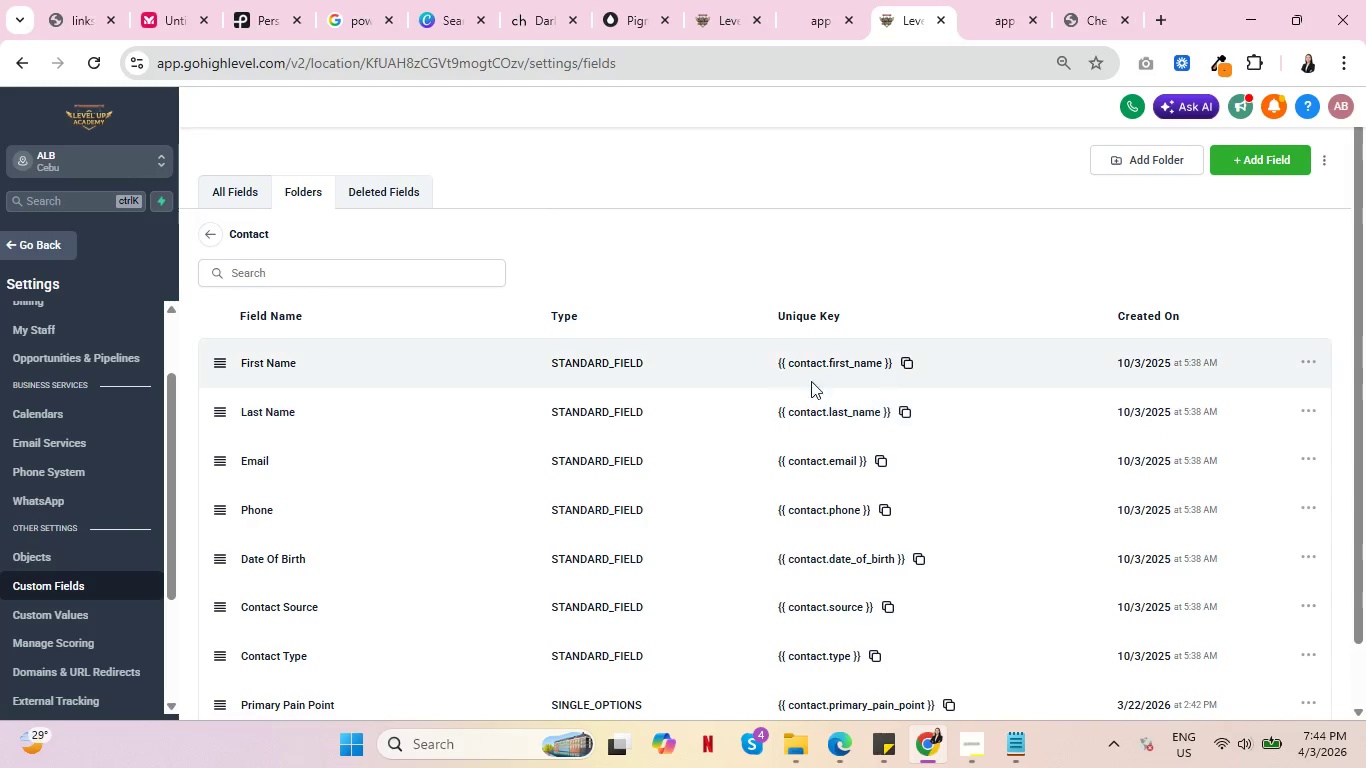 
left_click([912, 362])
 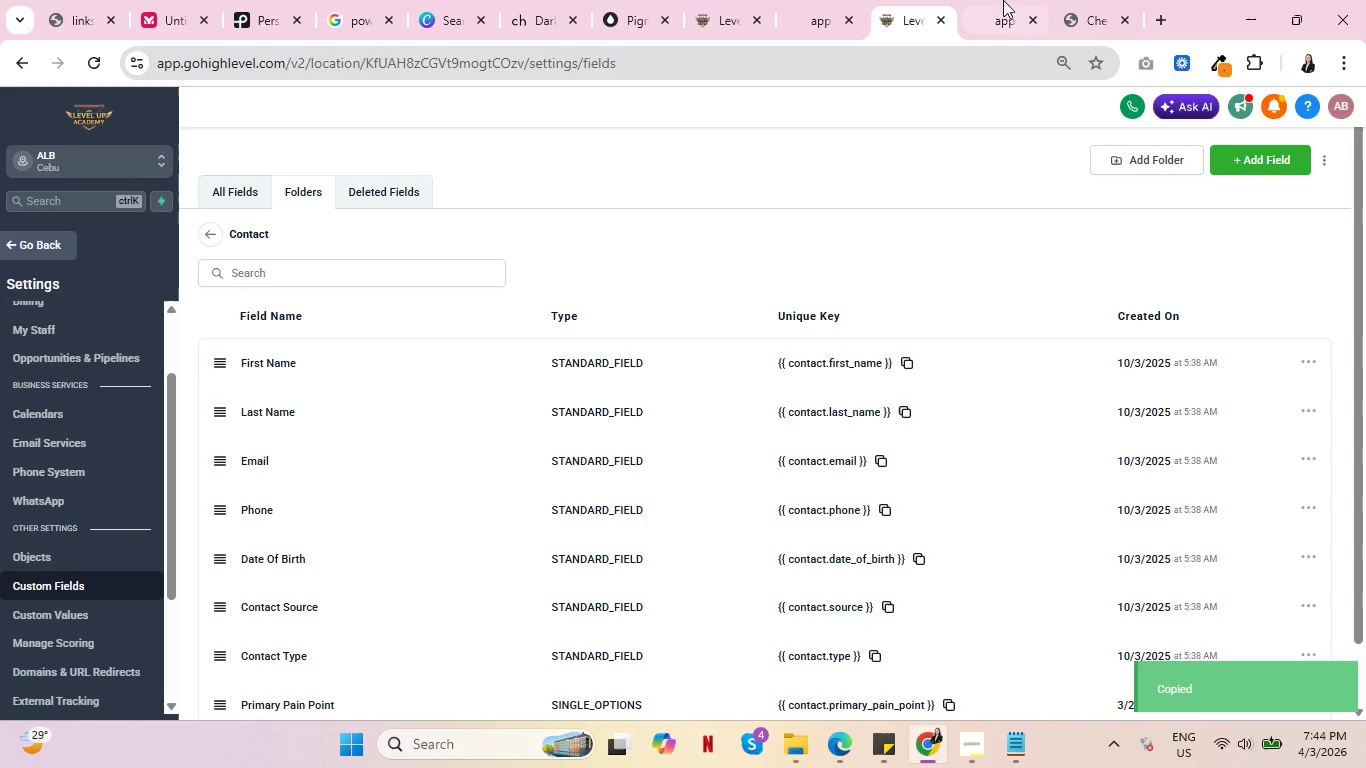 
left_click([1012, 0])
 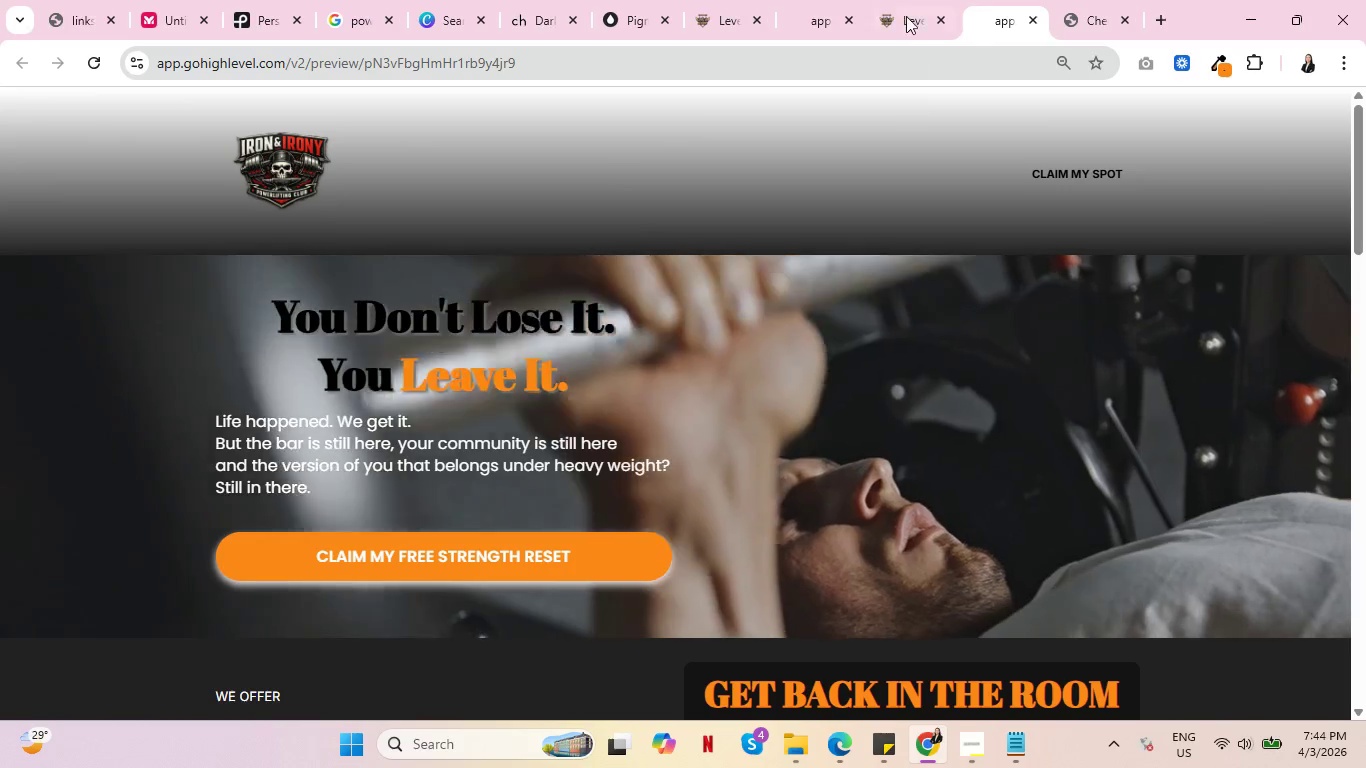 
left_click([811, 0])
 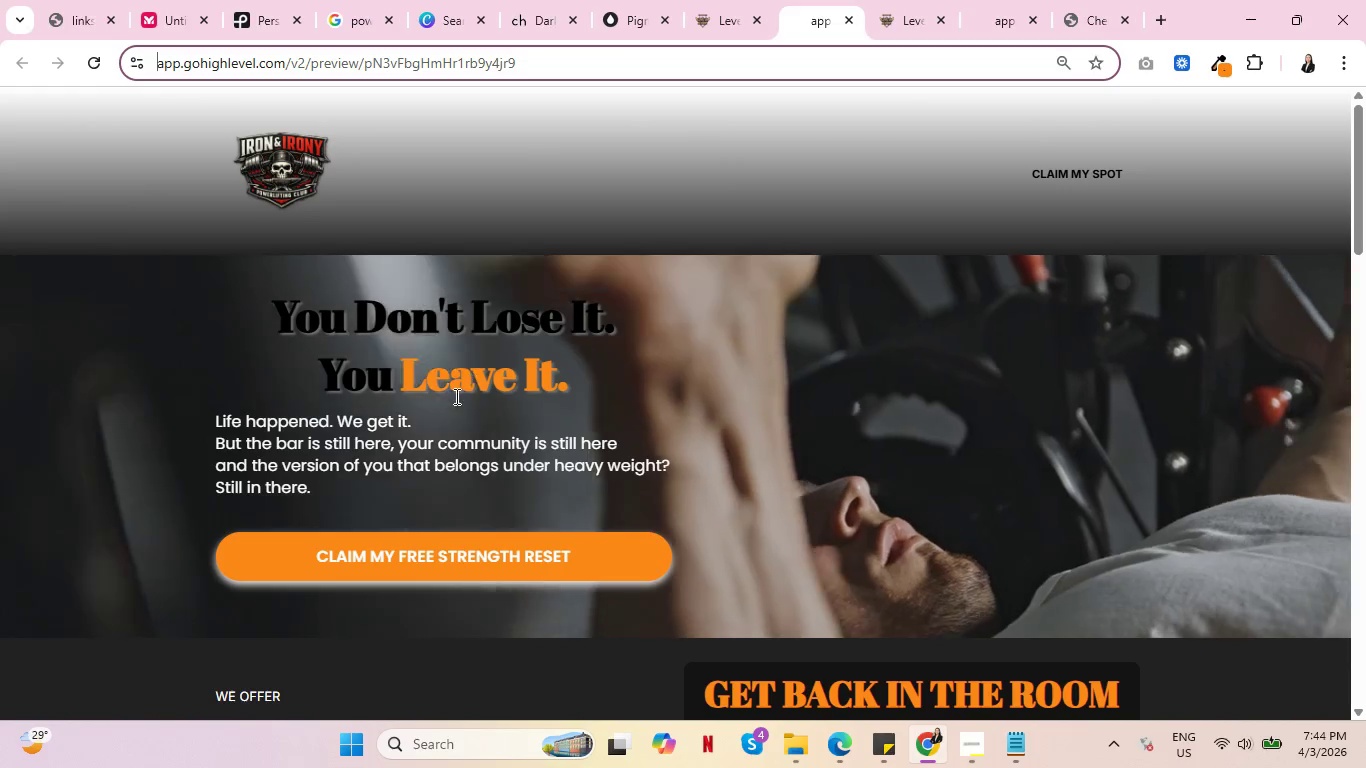 
left_click([722, 0])
 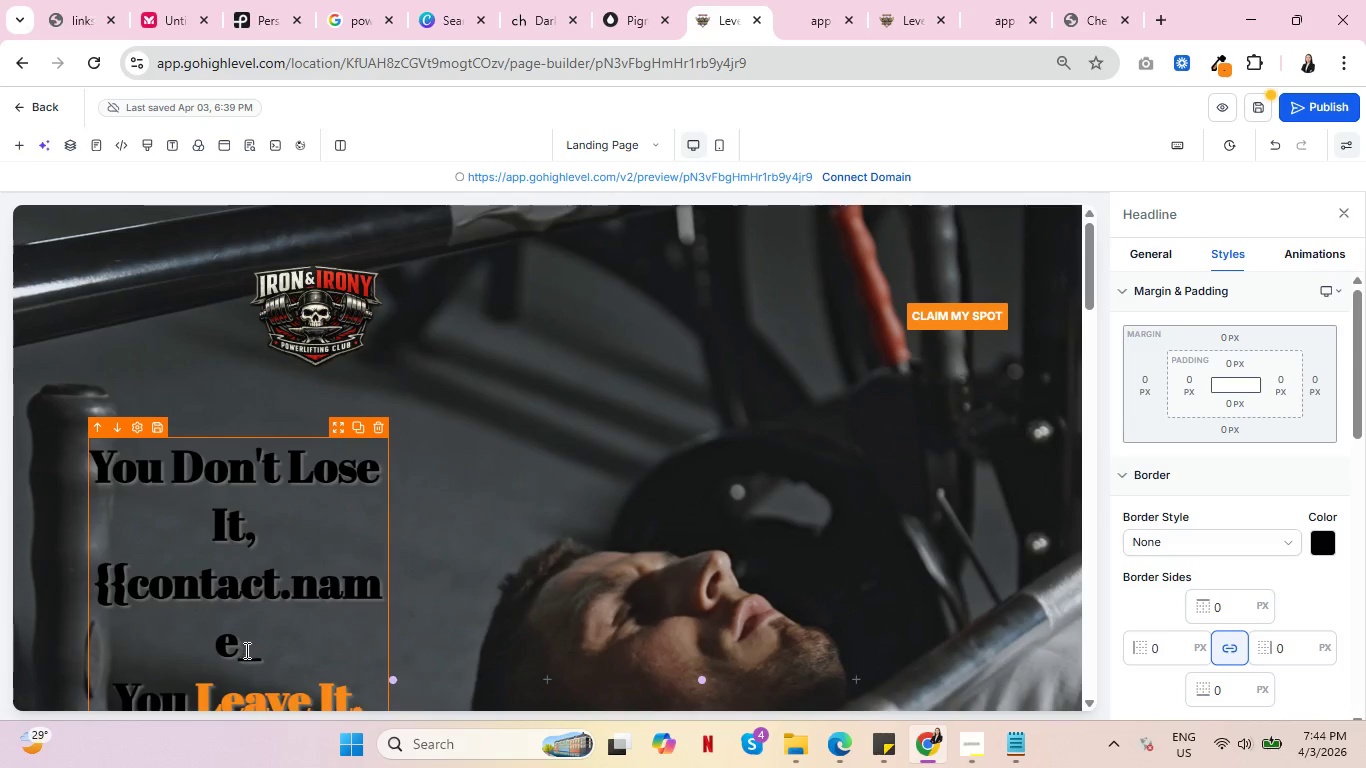 
left_click([266, 655])
 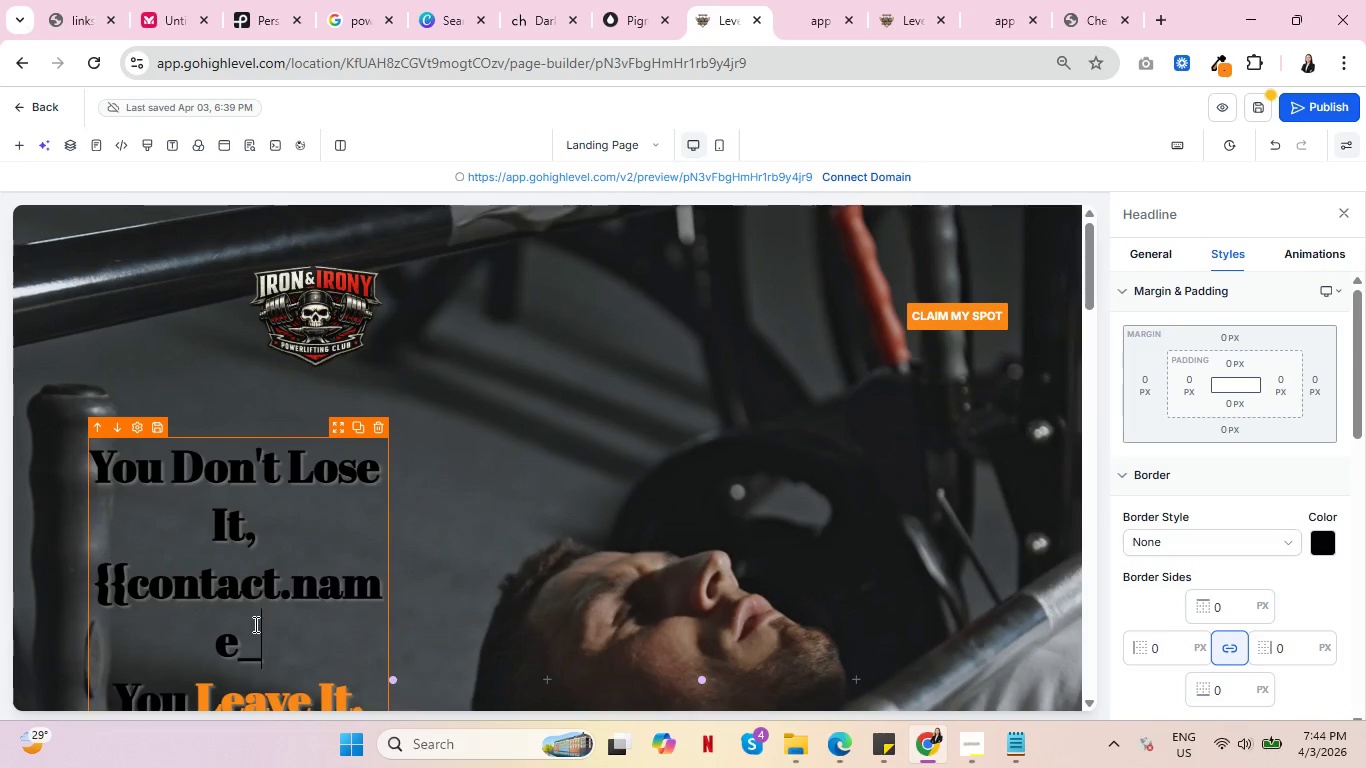 
left_click_drag(start_coordinate=[259, 643], to_coordinate=[214, 621])
 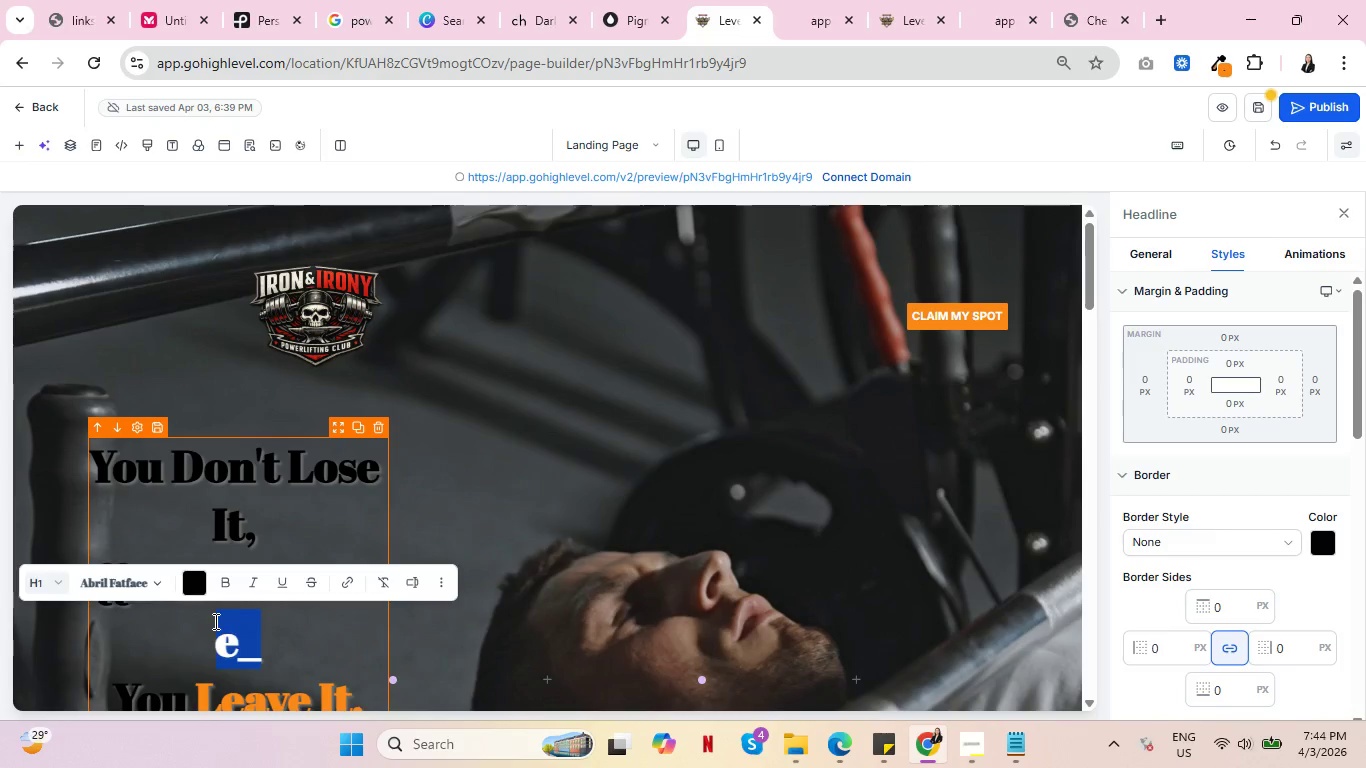 
left_click([214, 621])
 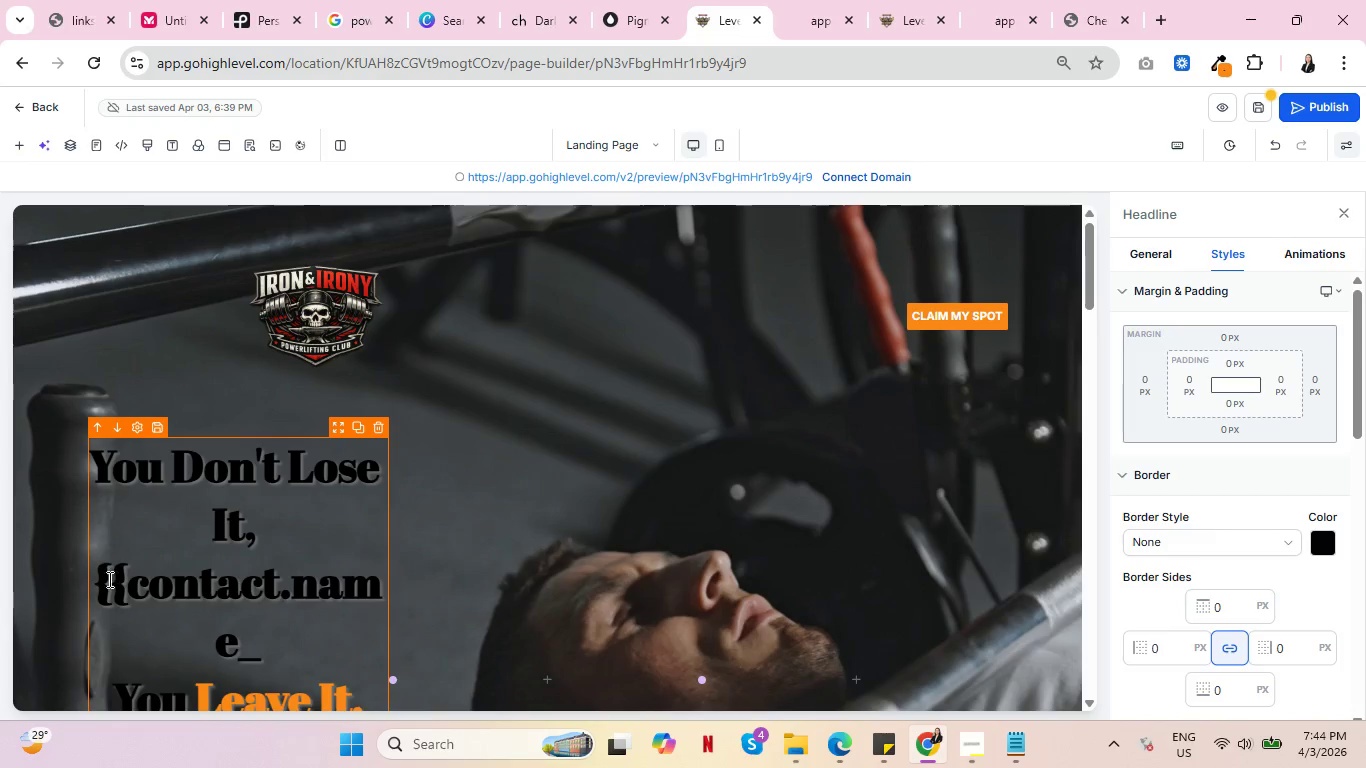 
left_click_drag(start_coordinate=[101, 578], to_coordinate=[275, 647])
 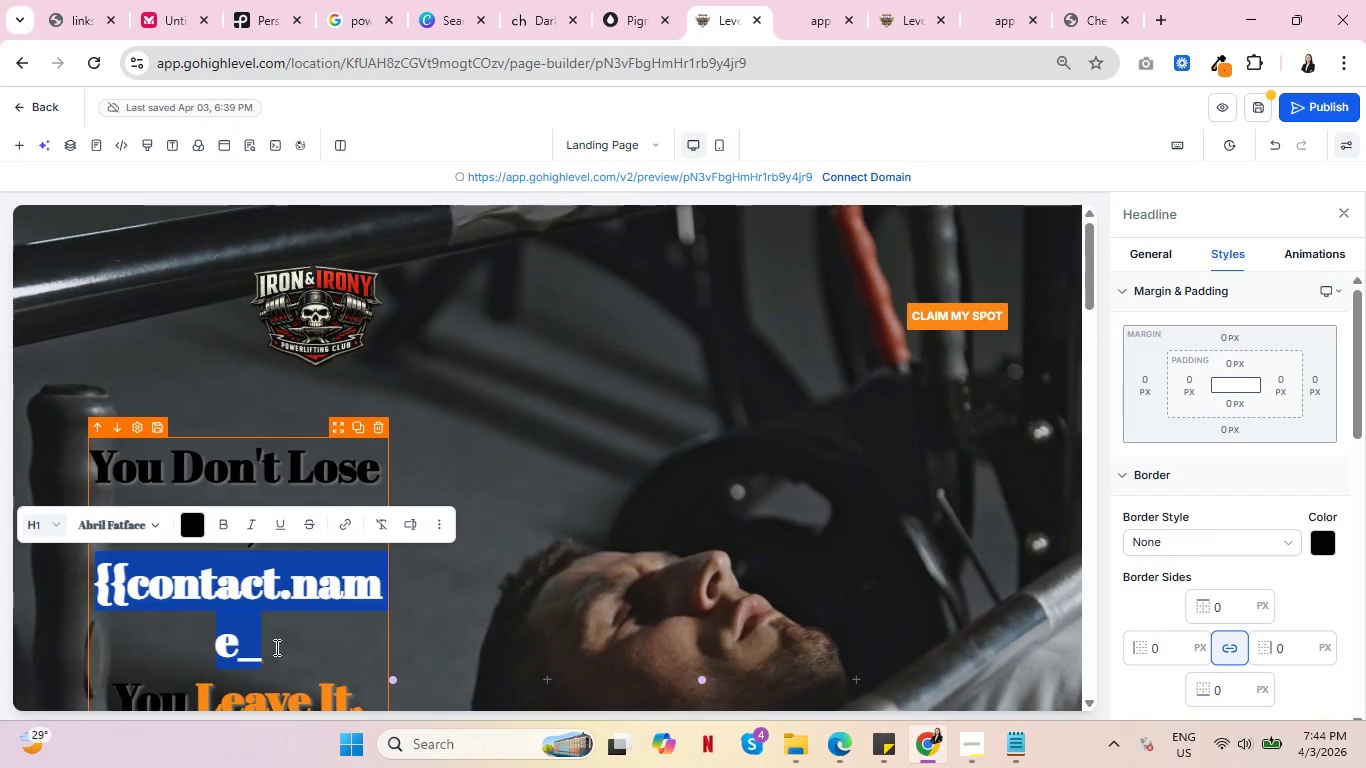 
key(Control+V)
 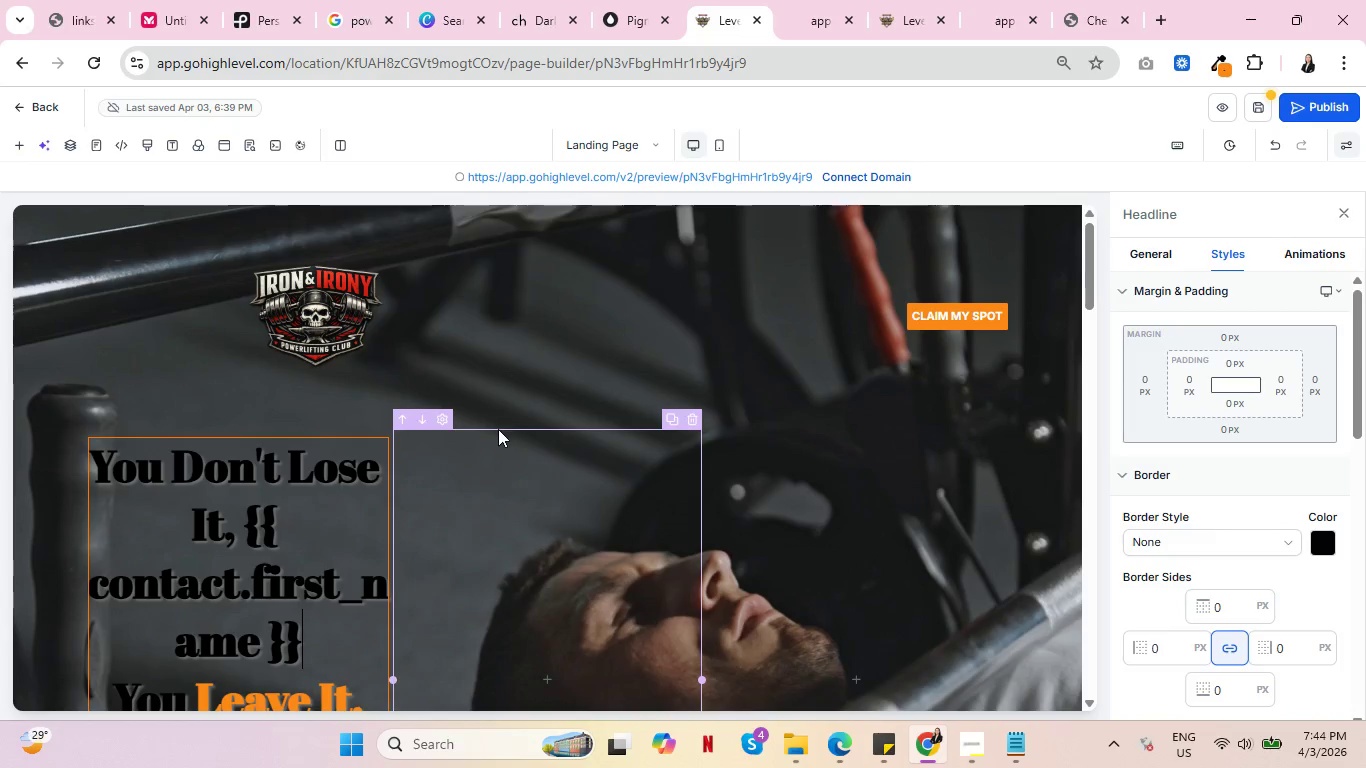 
wait(6.09)
 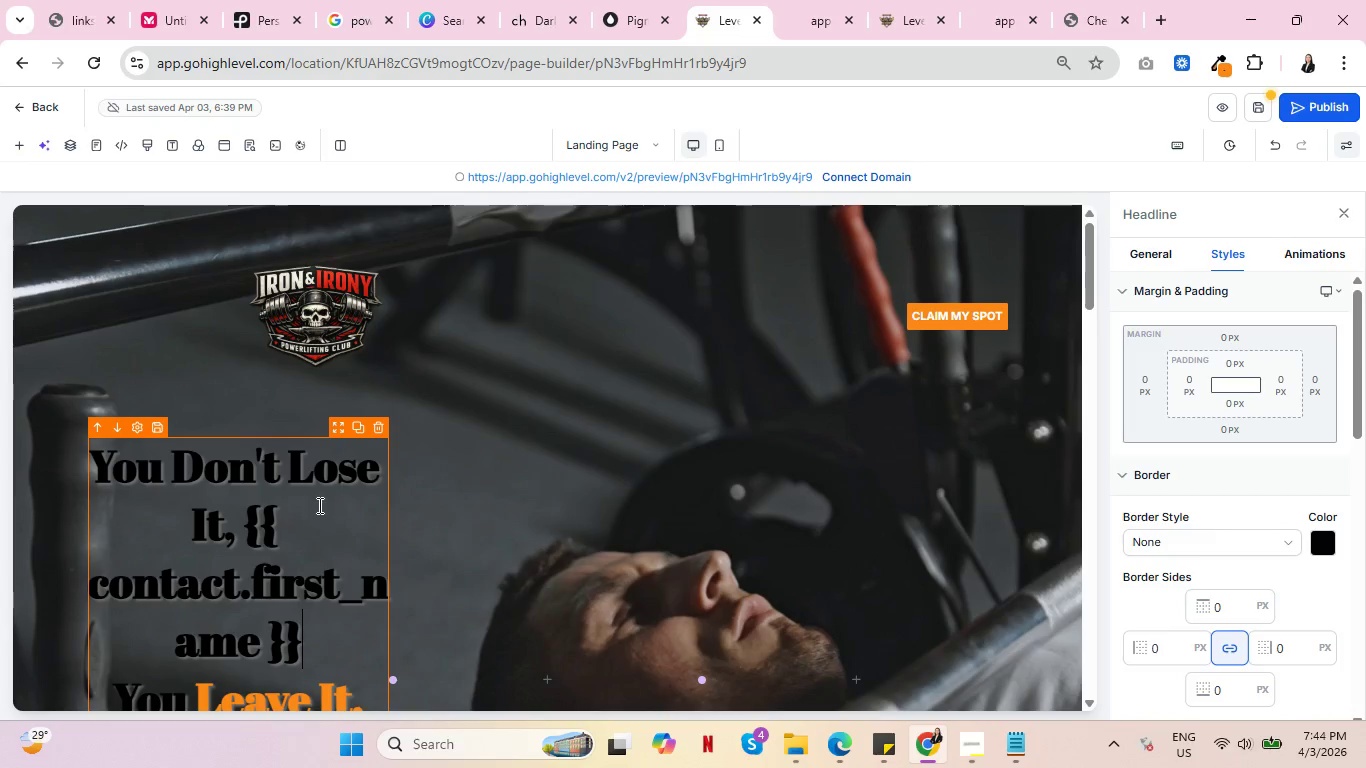 
left_click([683, 329])
 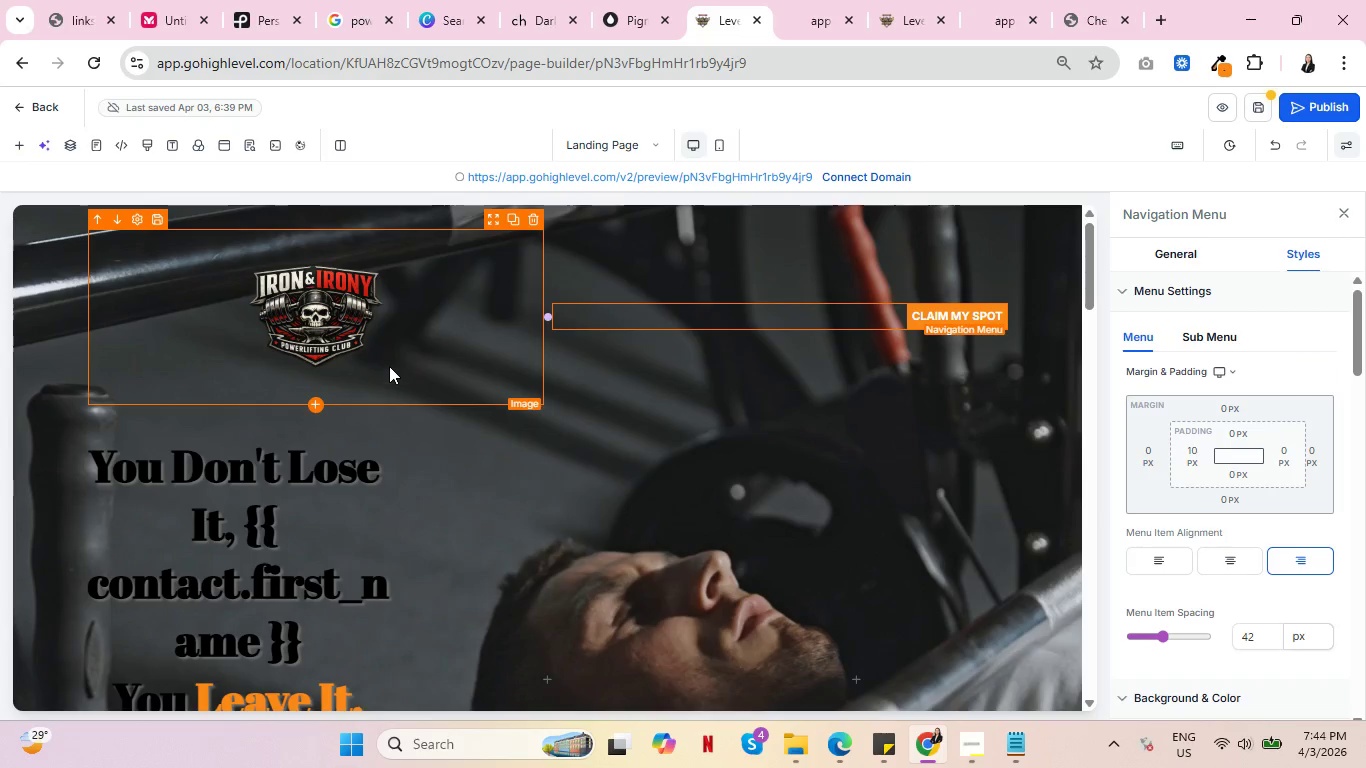 
left_click([392, 363])
 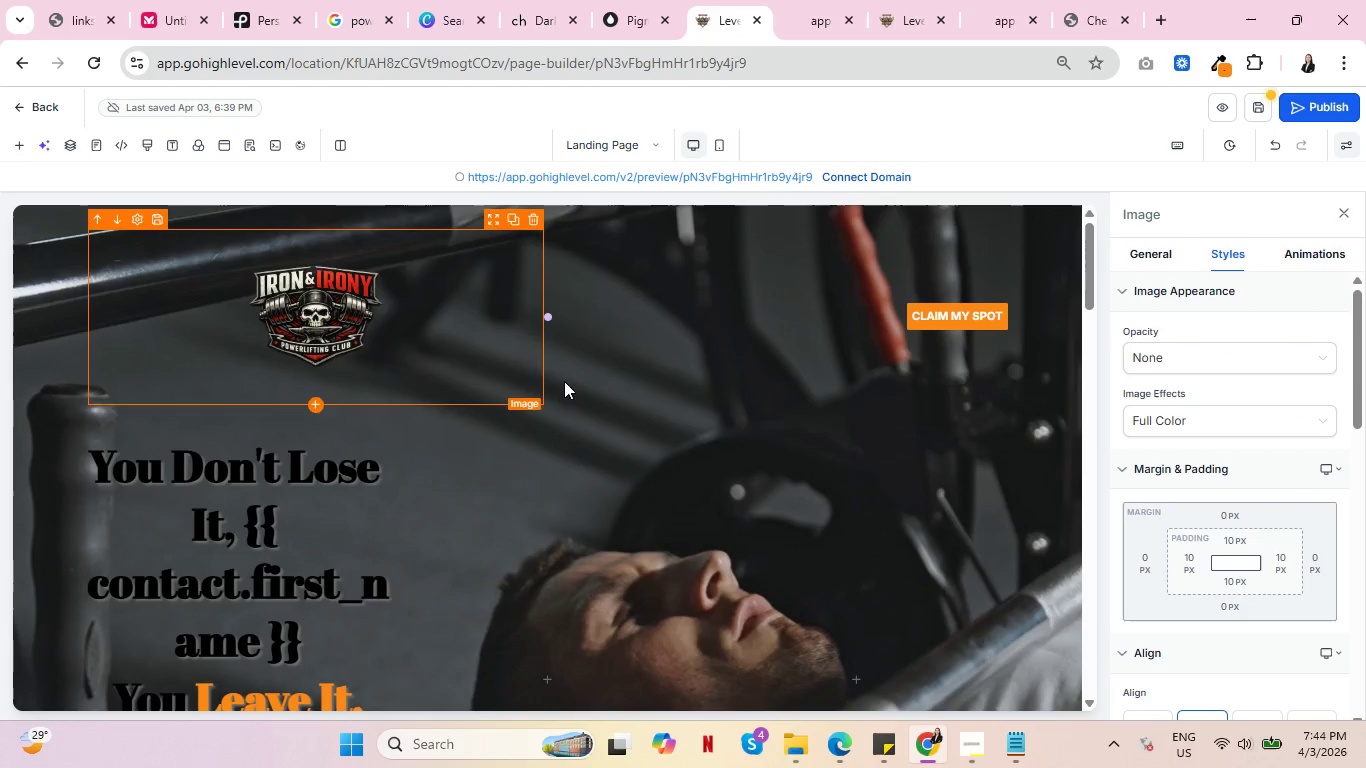 
scroll: coordinate [610, 406], scroll_direction: down, amount: 3.0
 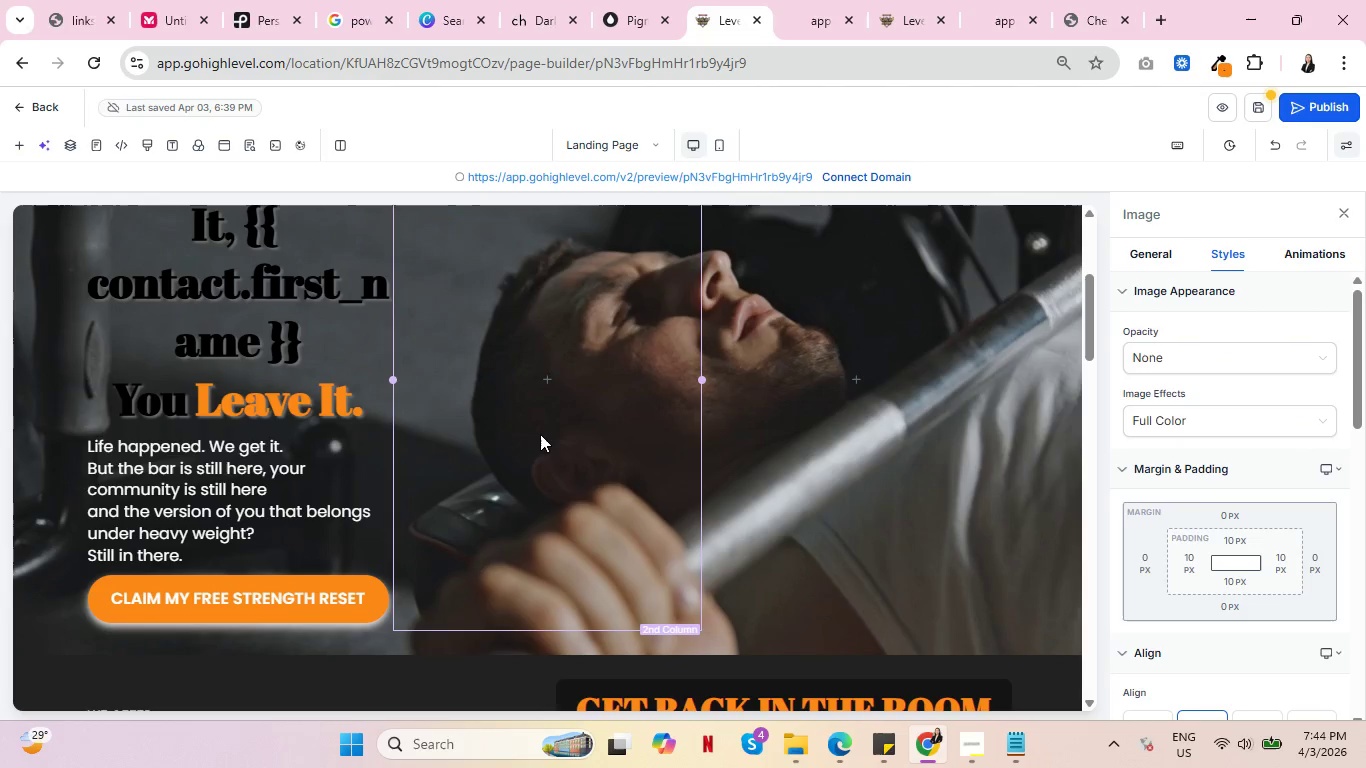 
scroll: coordinate [476, 511], scroll_direction: up, amount: 7.0
 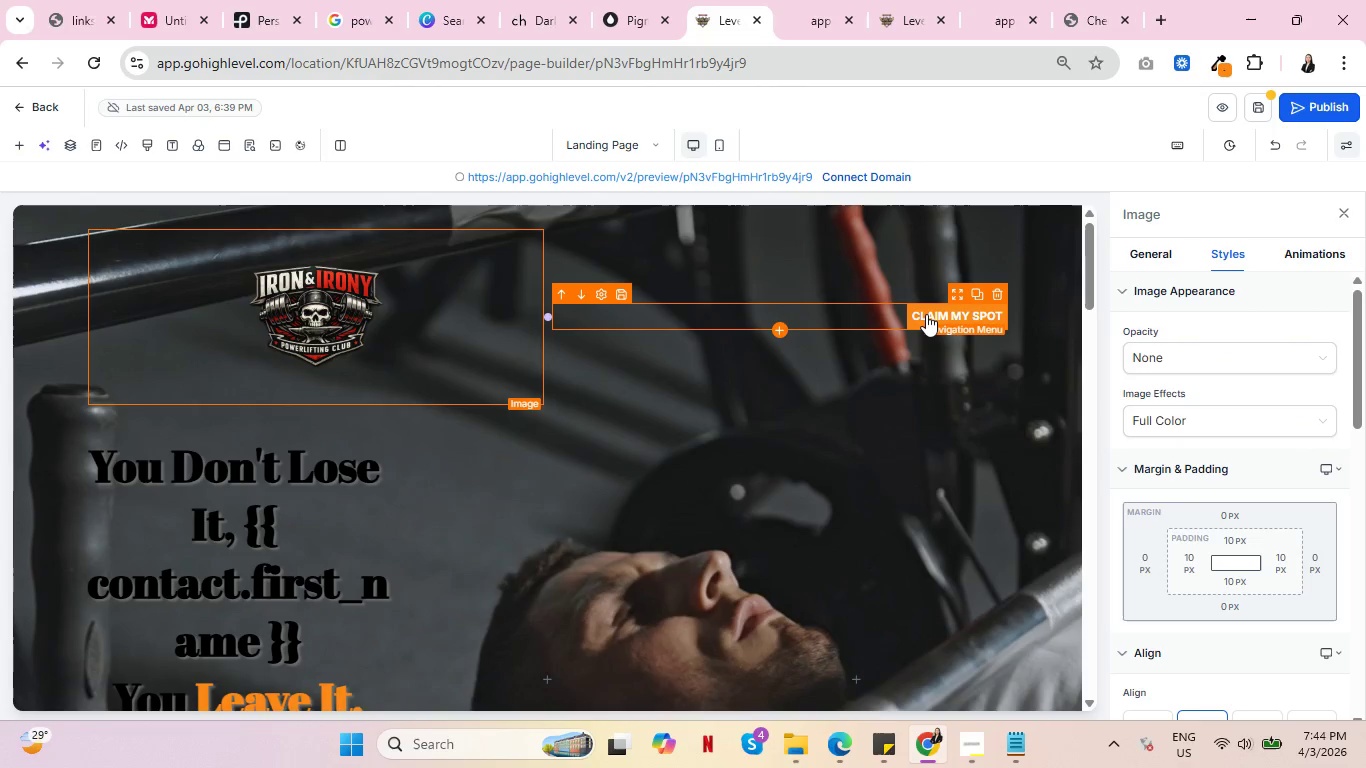 
left_click([926, 314])
 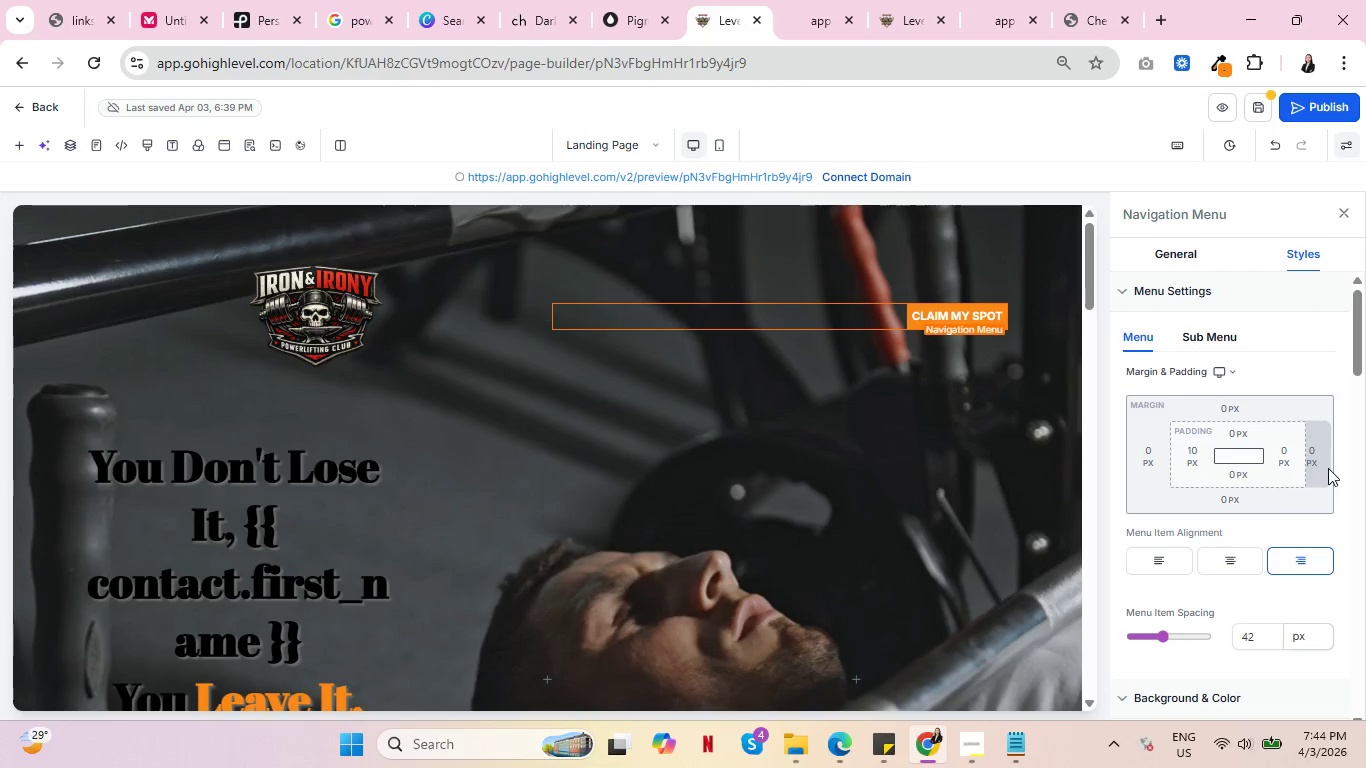 
left_click([1301, 251])
 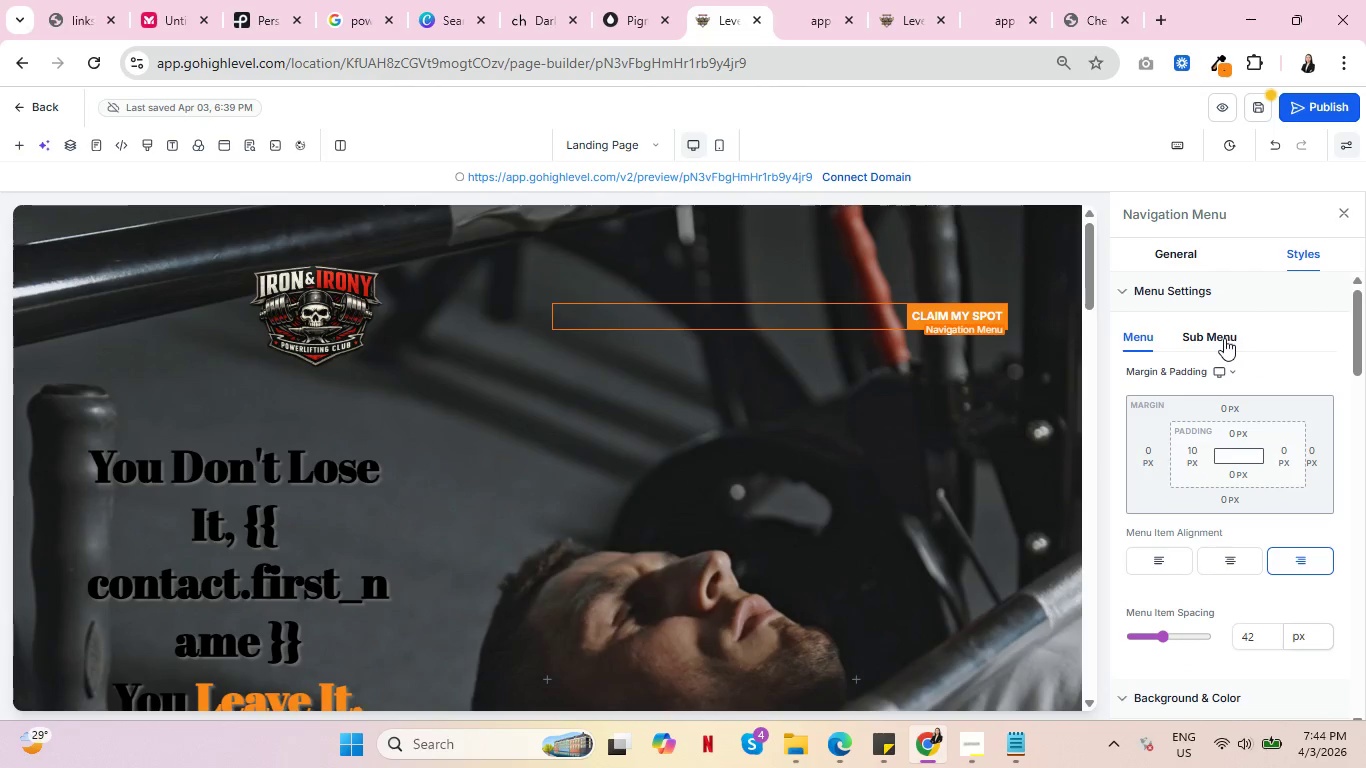 
left_click([1223, 338])
 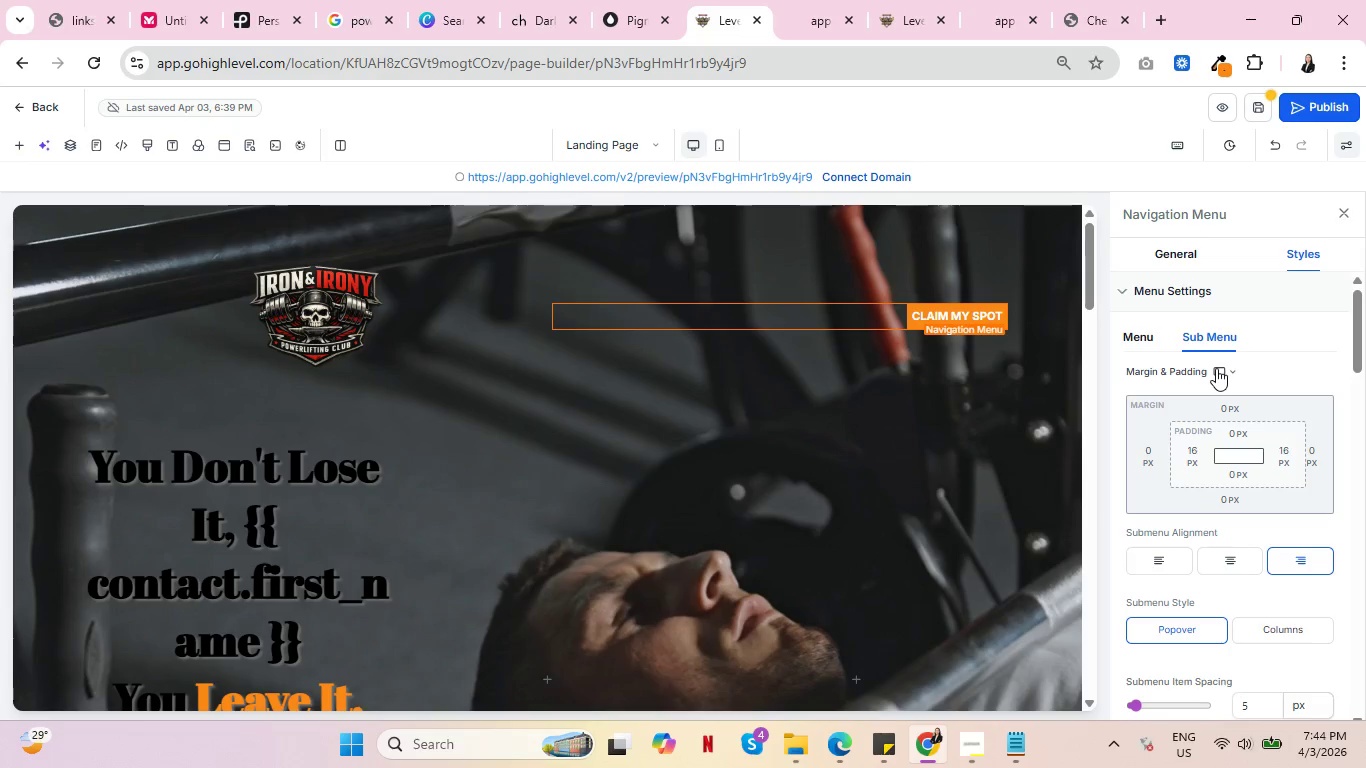 
scroll: coordinate [1247, 539], scroll_direction: down, amount: 4.0
 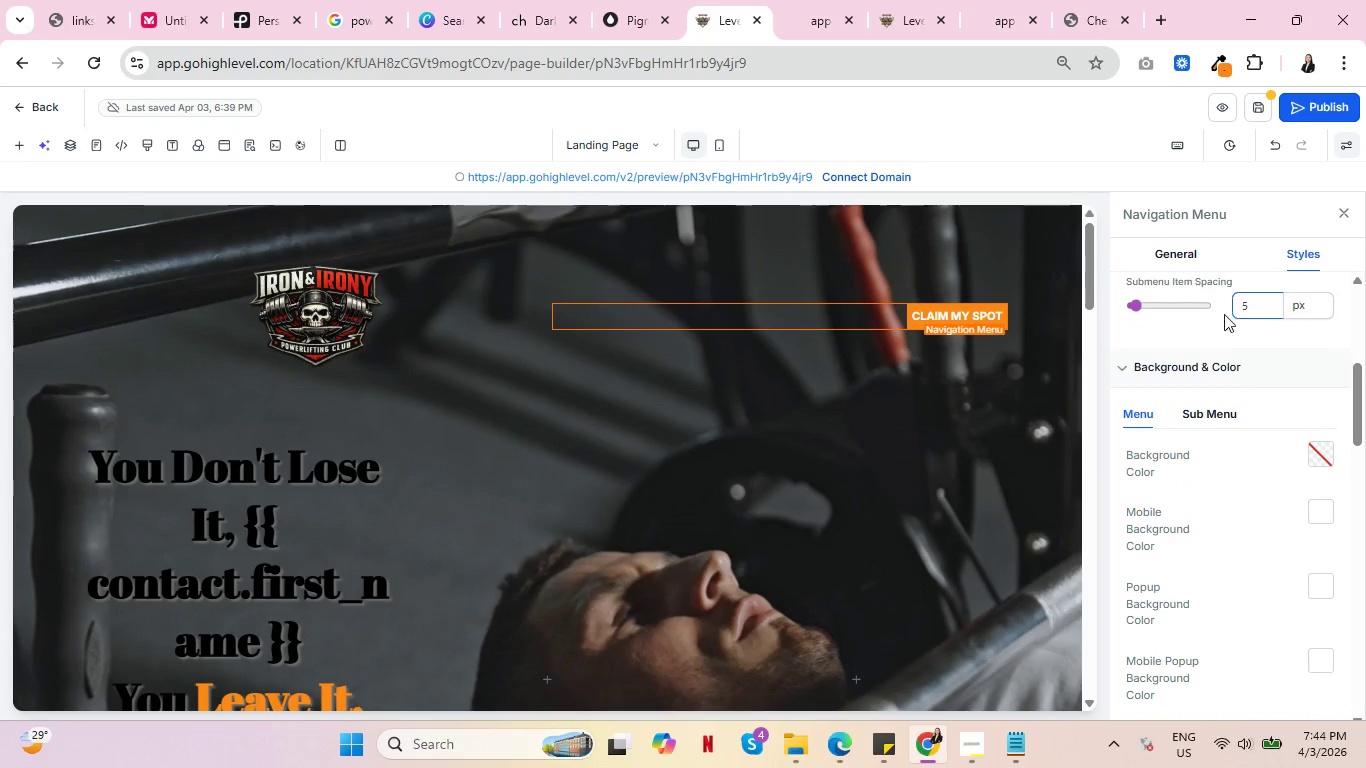 
left_click([1156, 305])
 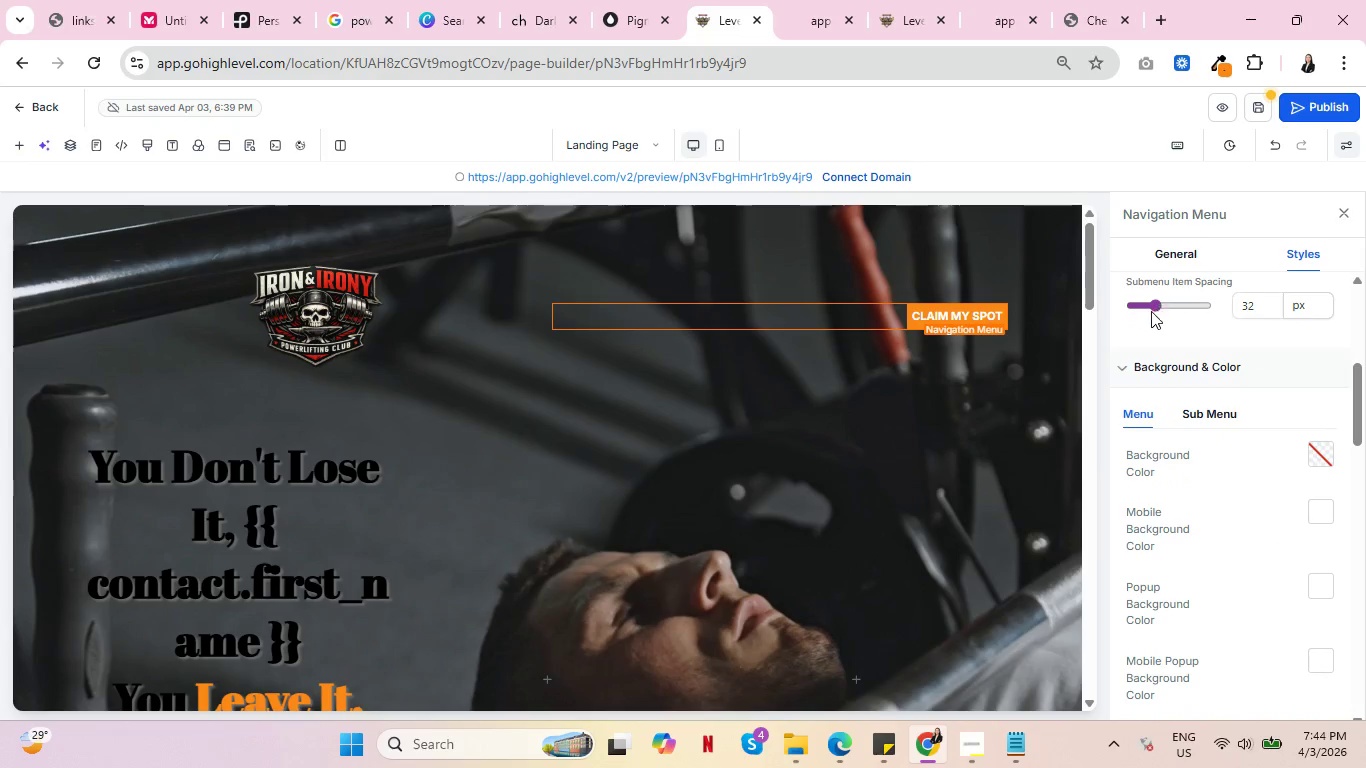 
left_click([1148, 304])
 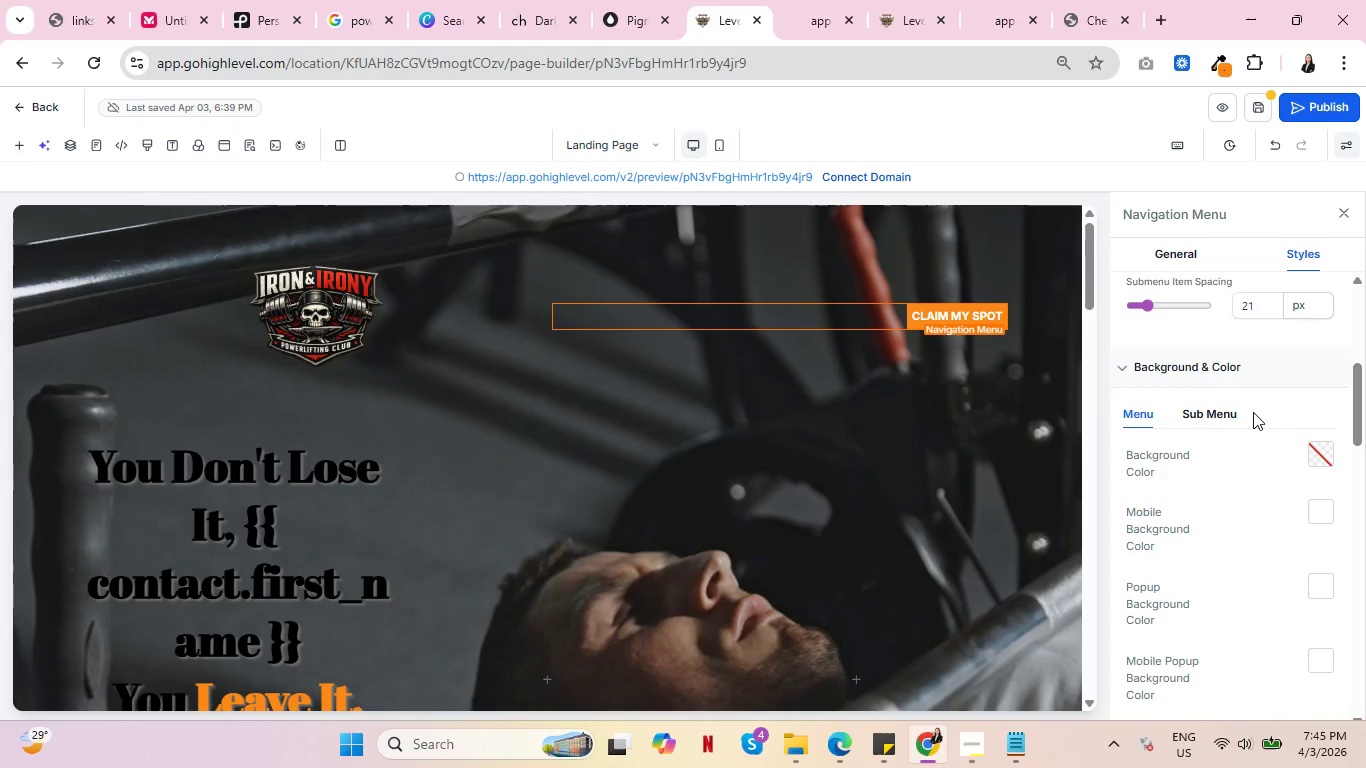 
scroll: coordinate [1213, 477], scroll_direction: down, amount: 7.0
 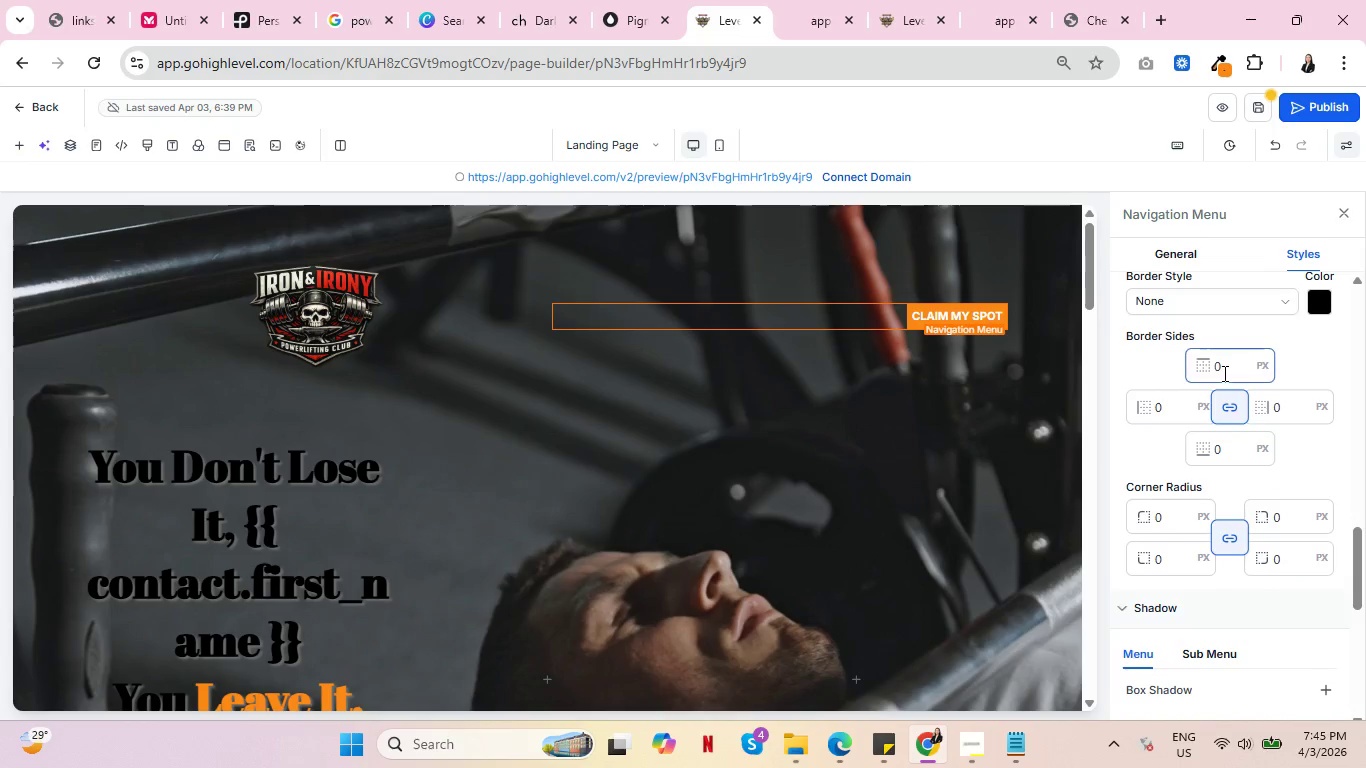 
left_click([1223, 373])
 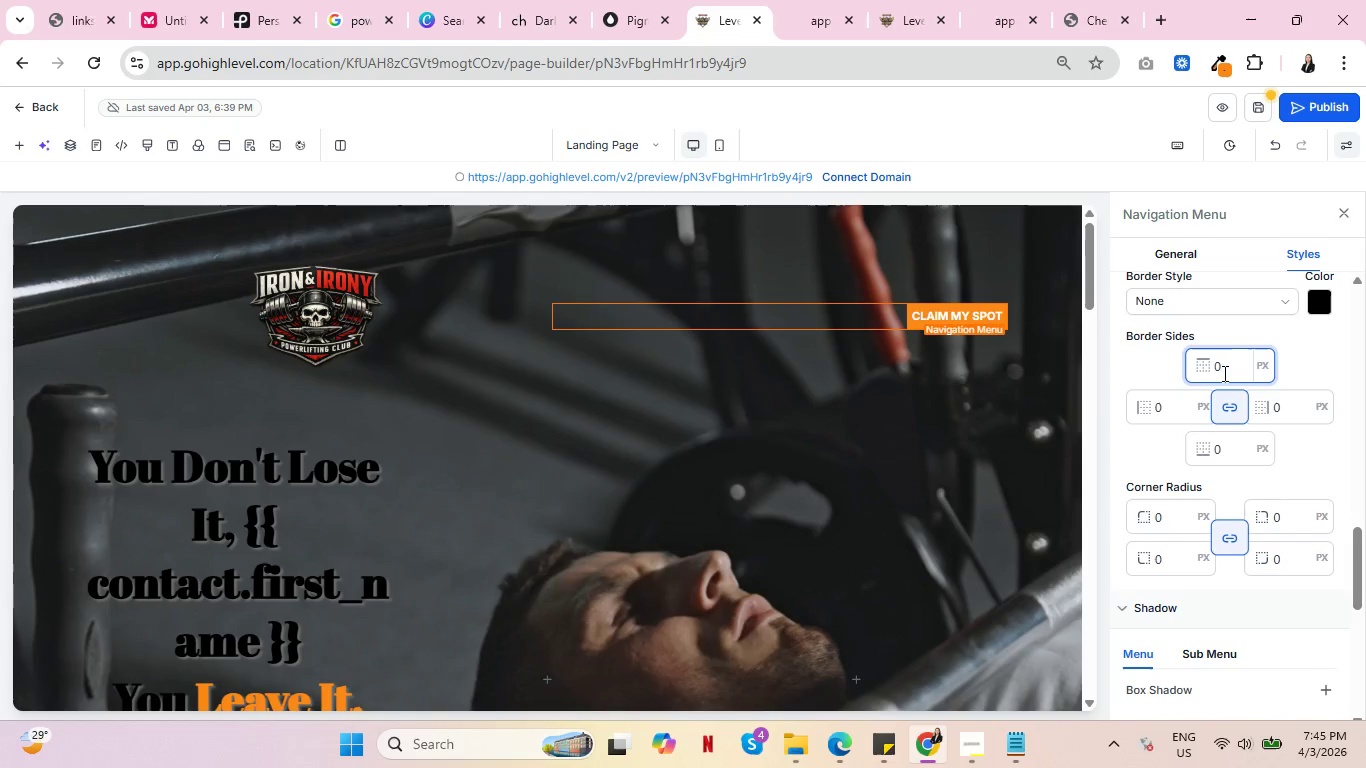 
key(Backspace)
type(10)
 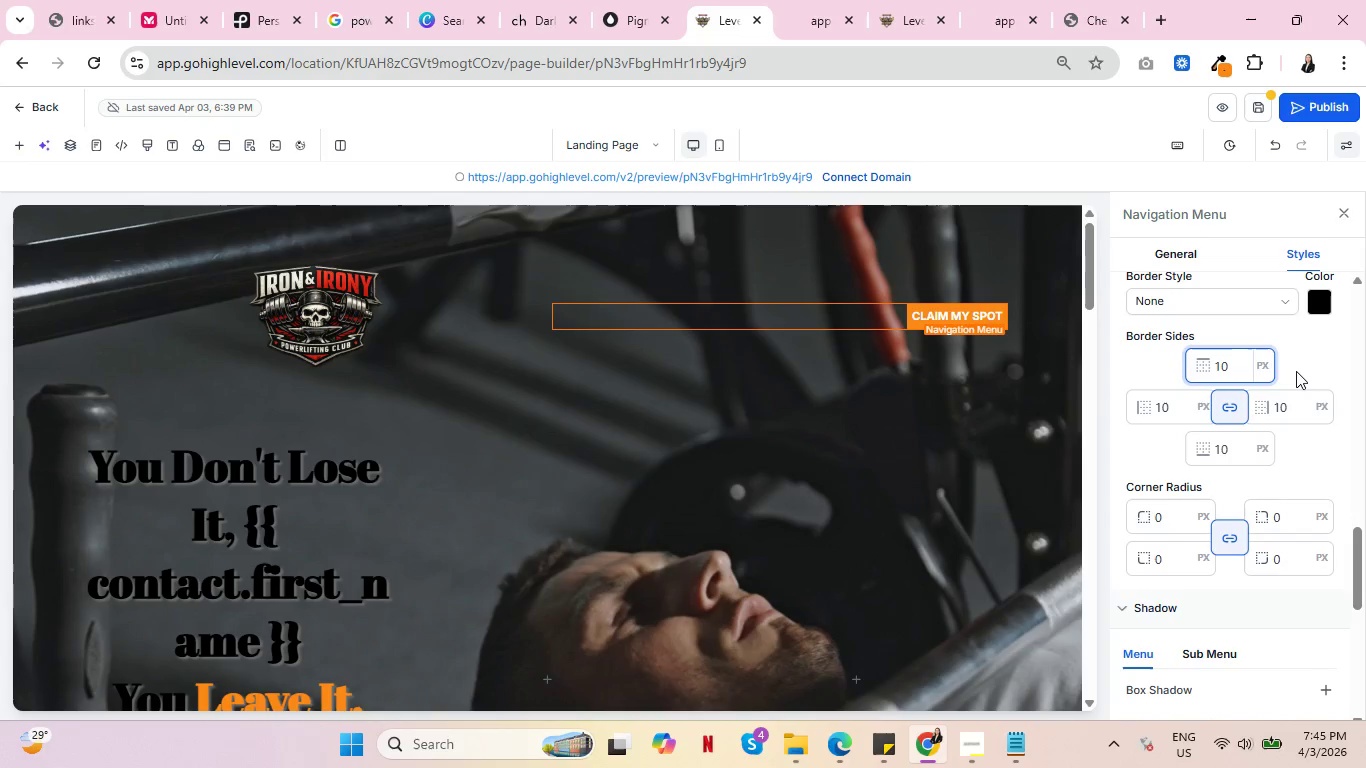 
left_click([1308, 353])
 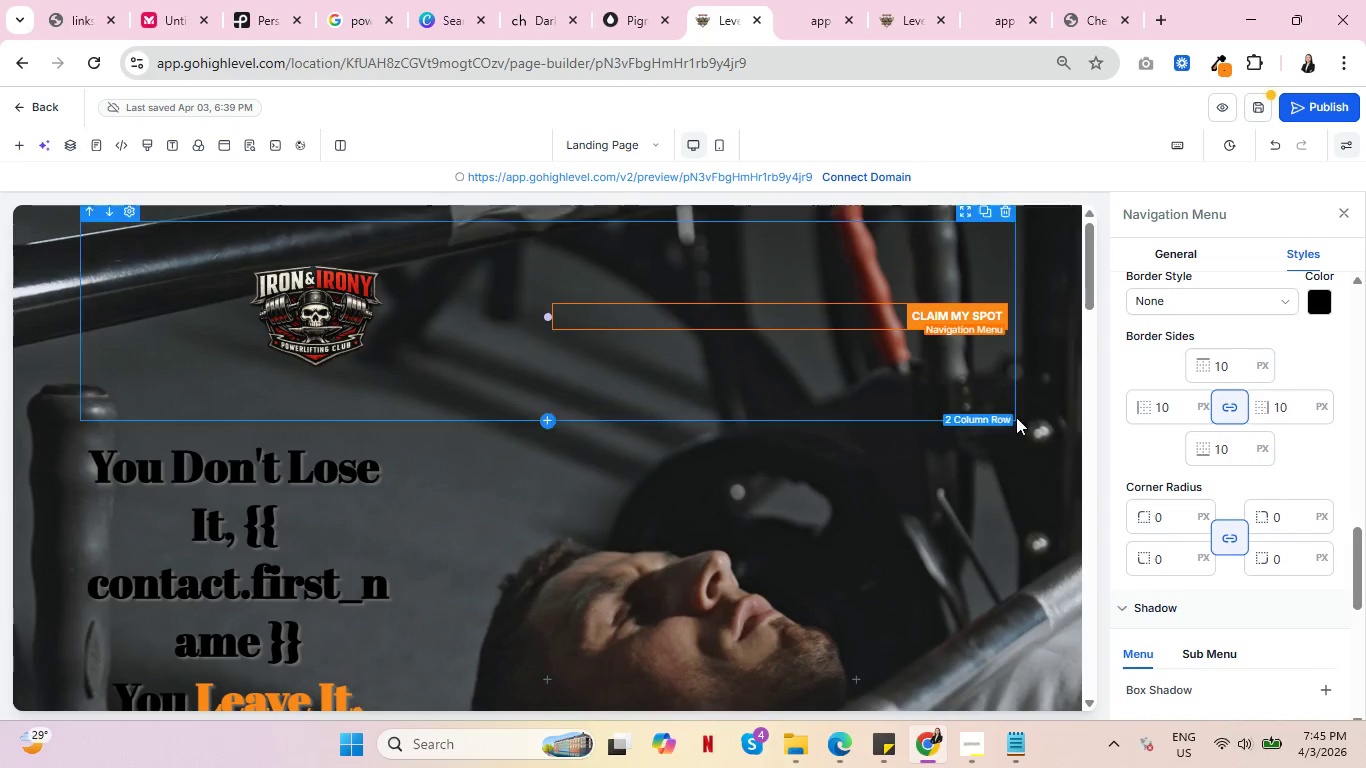 
scroll: coordinate [1219, 461], scroll_direction: down, amount: 6.0
 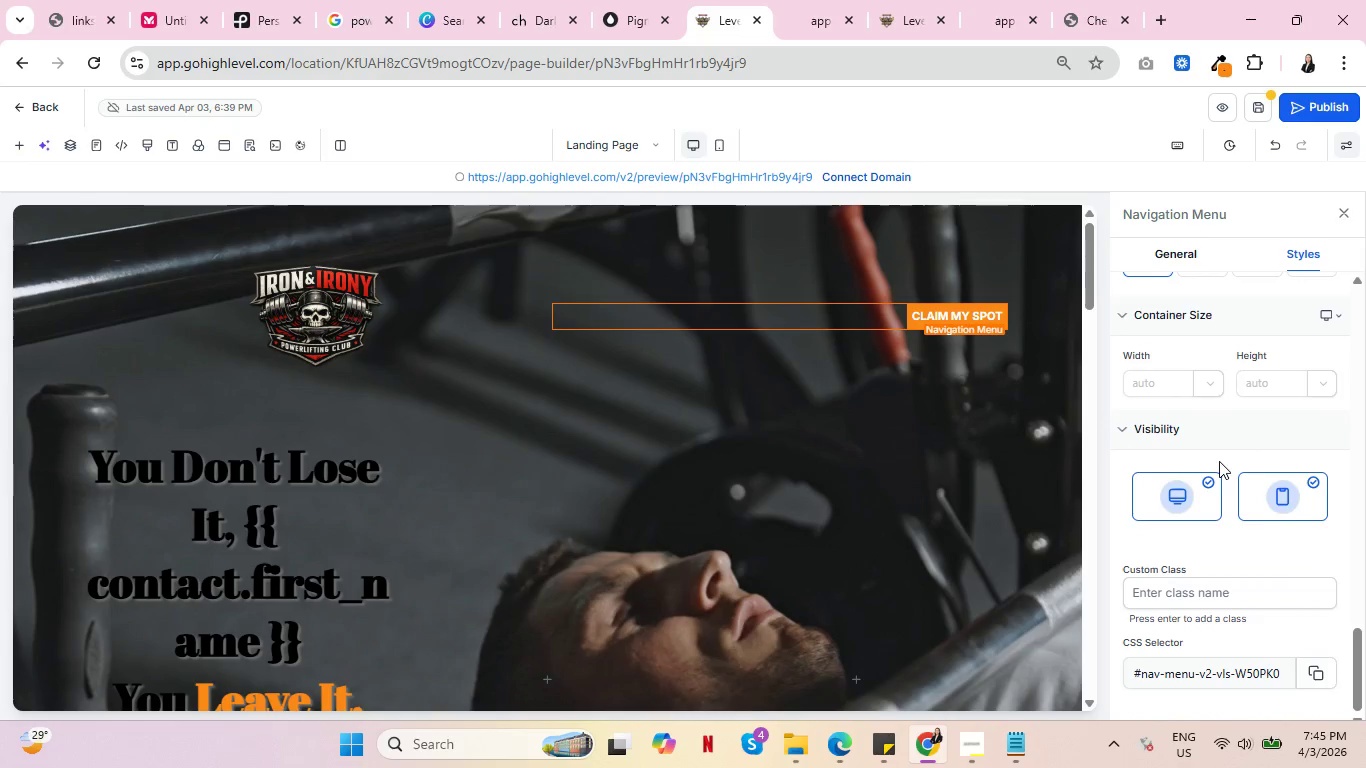 
scroll: coordinate [568, 480], scroll_direction: up, amount: 12.0
 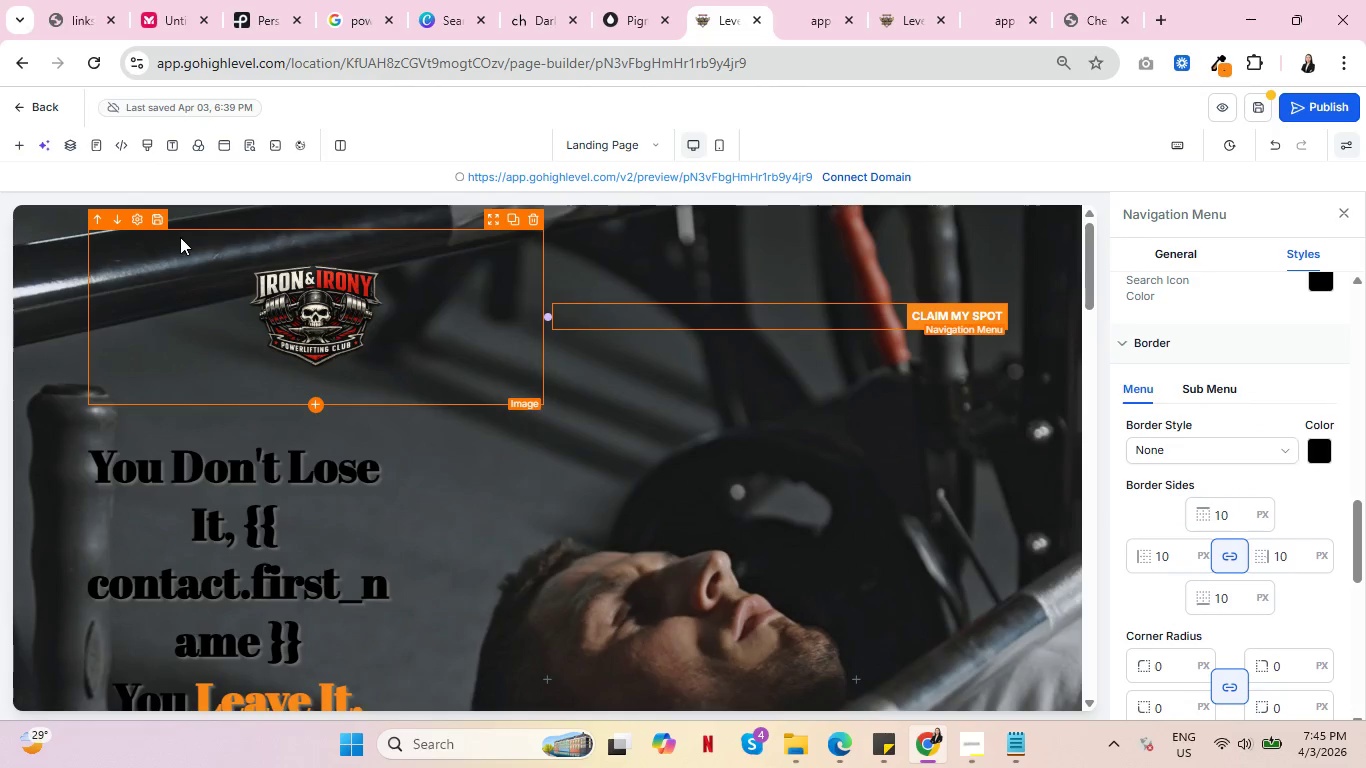 
left_click([183, 222])
 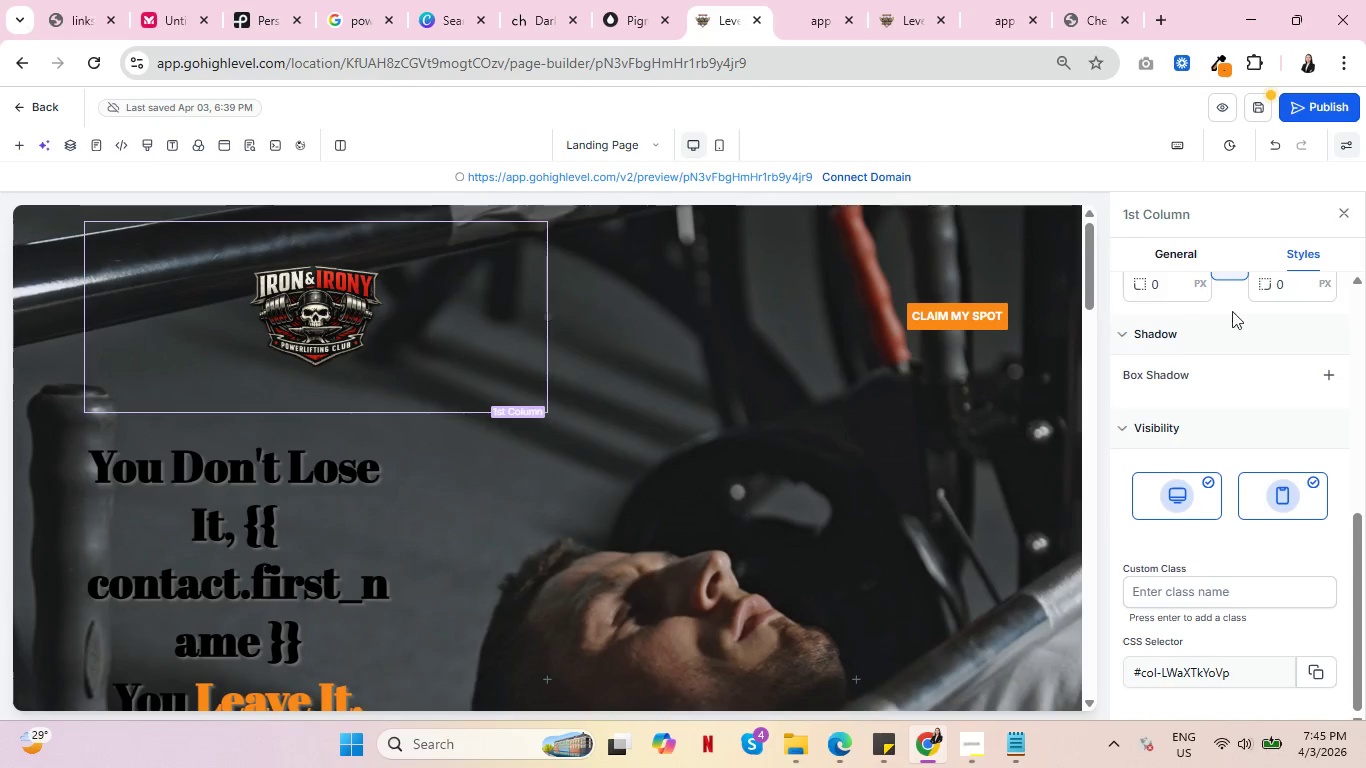 
left_click([1308, 258])
 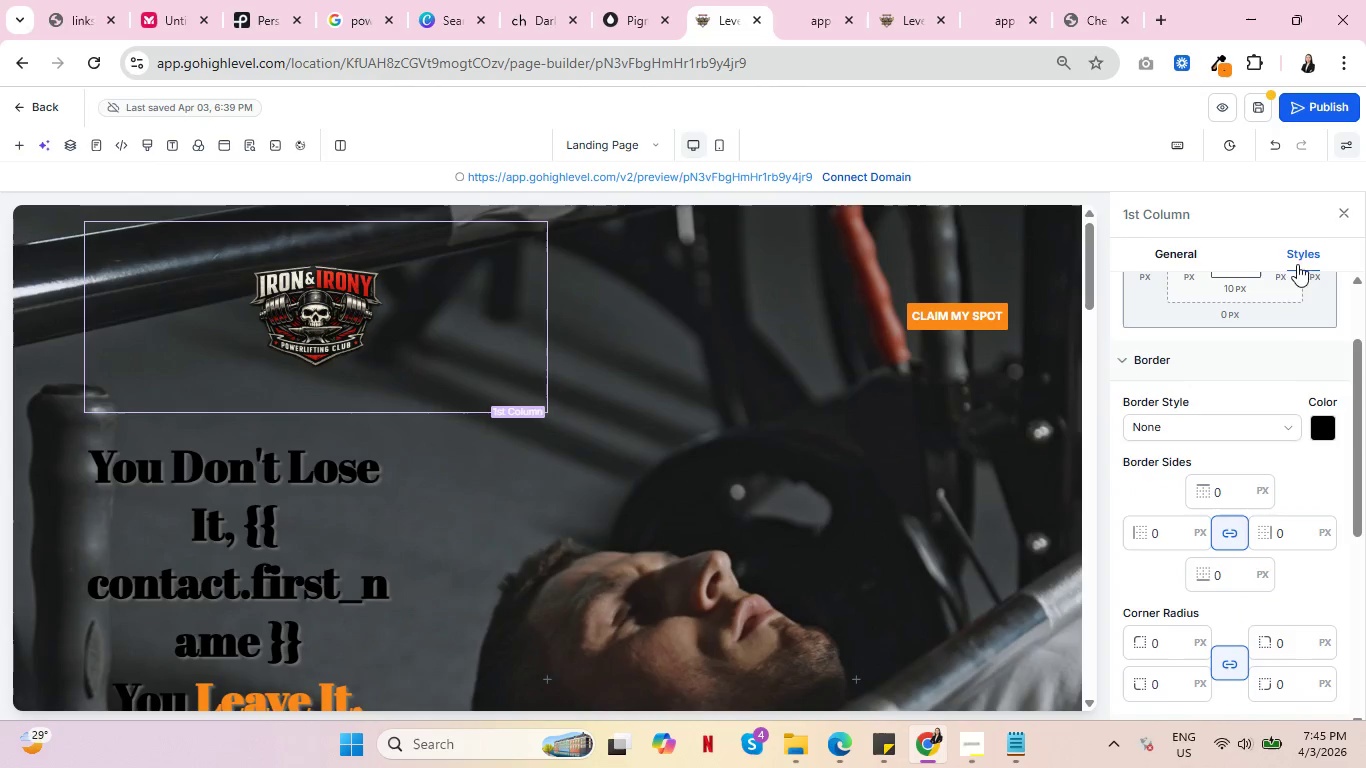 
scroll: coordinate [1274, 344], scroll_direction: up, amount: 8.0
 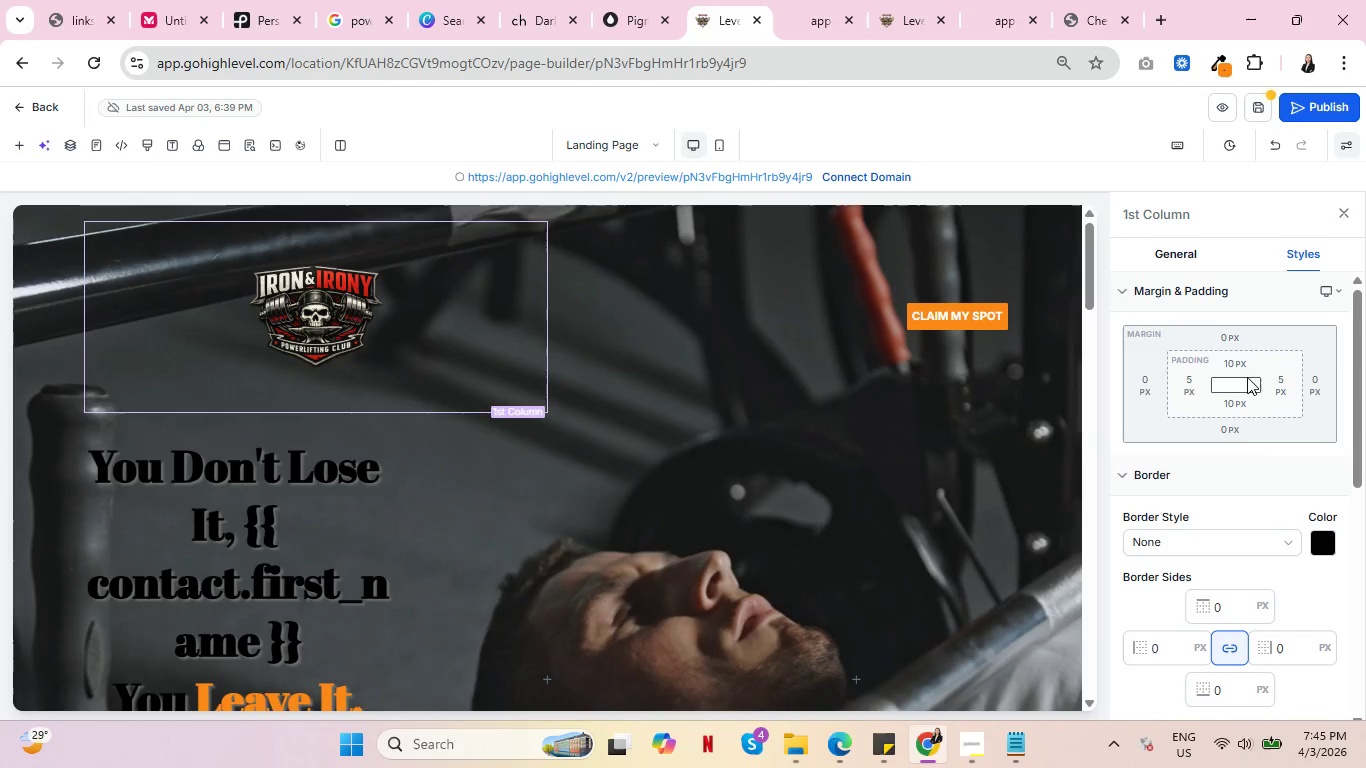 
left_click([1243, 363])
 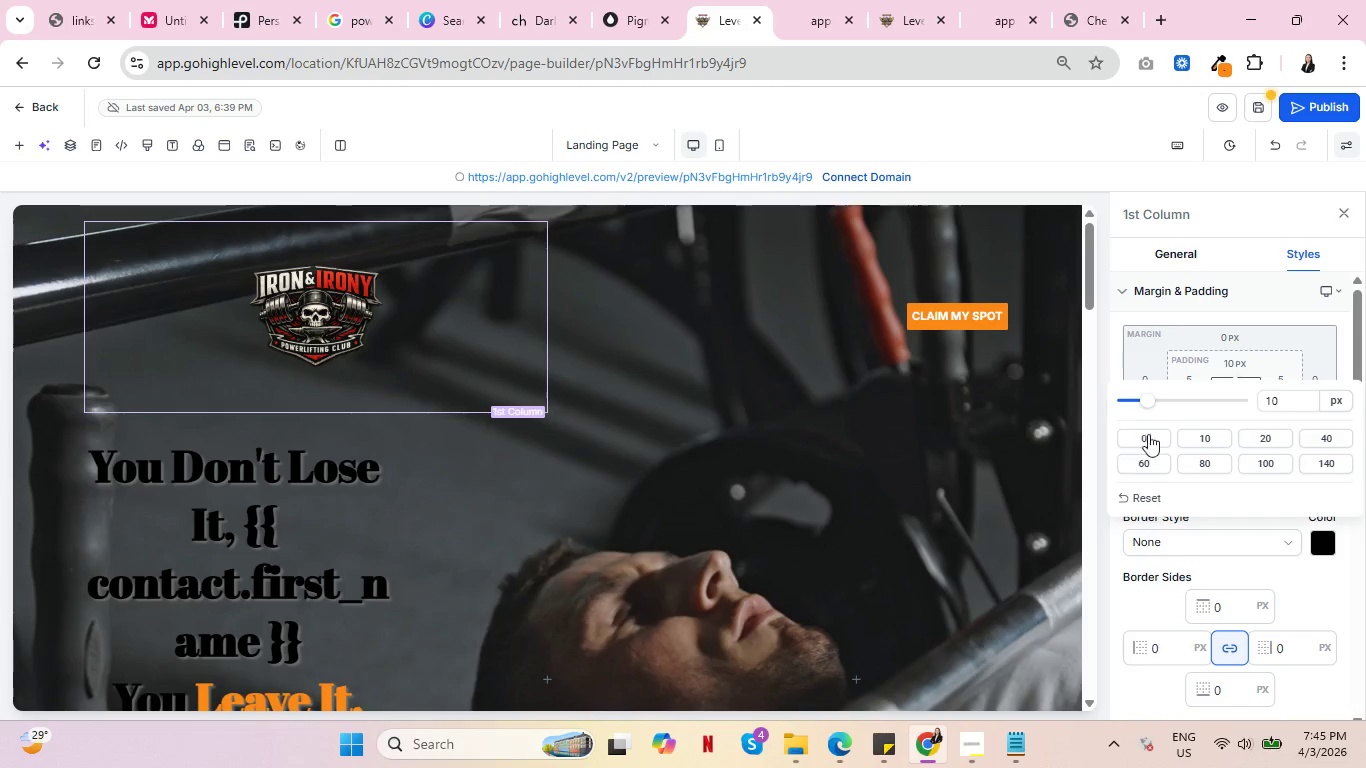 
left_click([1141, 437])
 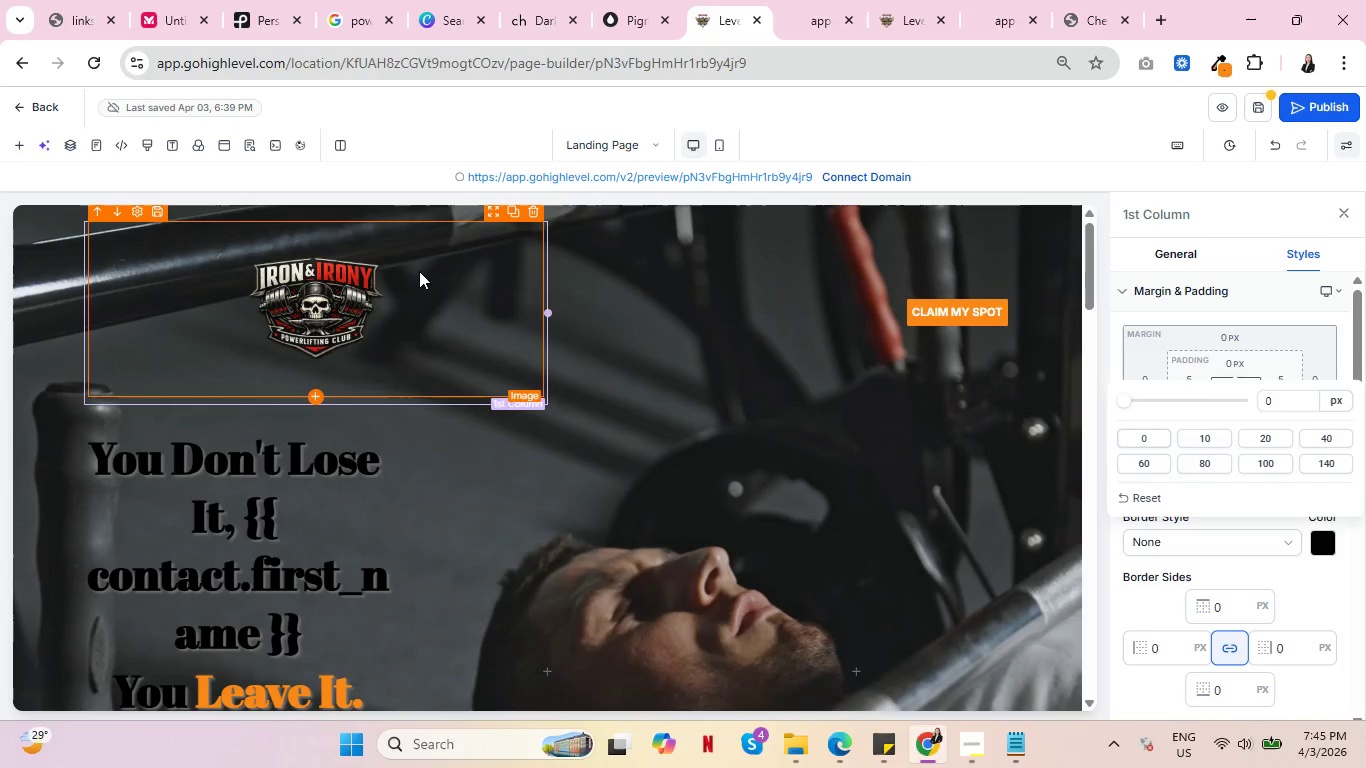 
left_click([363, 263])
 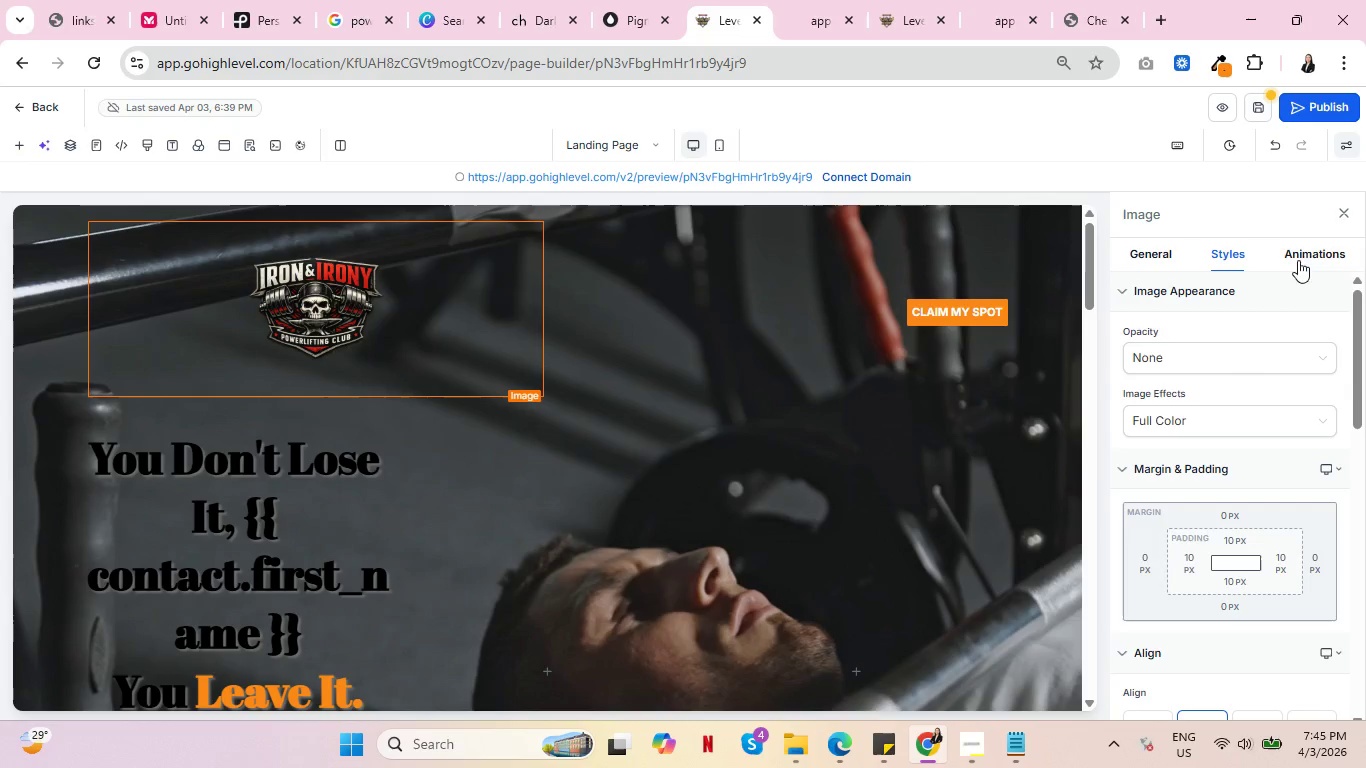 
left_click([1319, 253])
 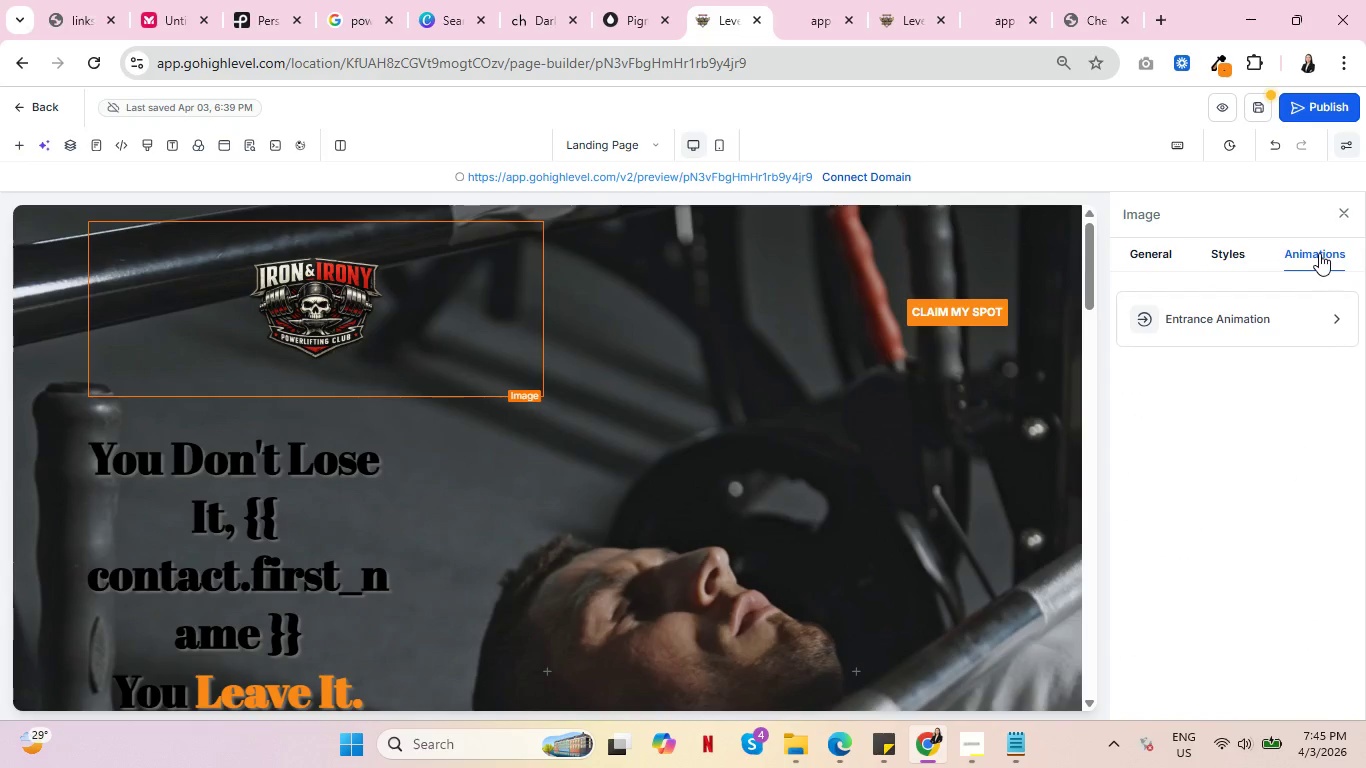 
left_click([1318, 253])
 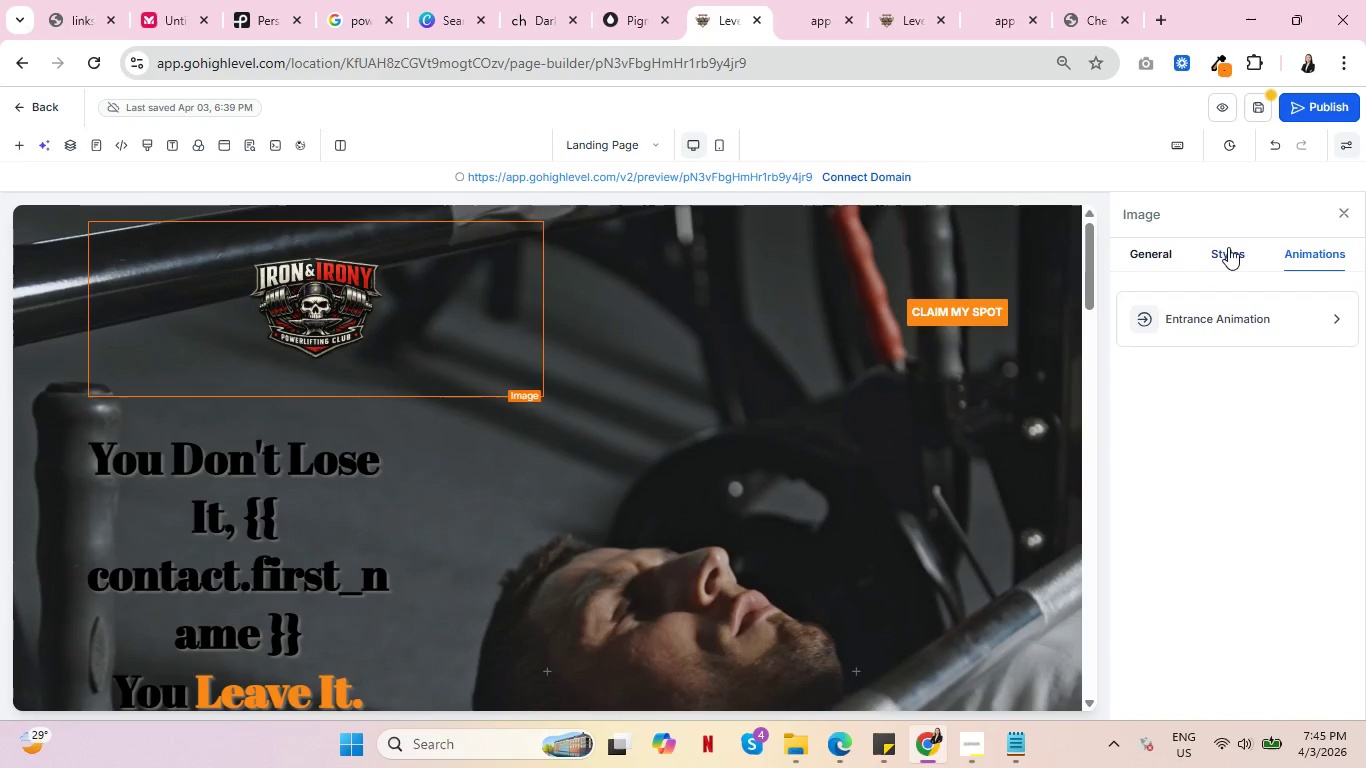 
left_click([1227, 250])
 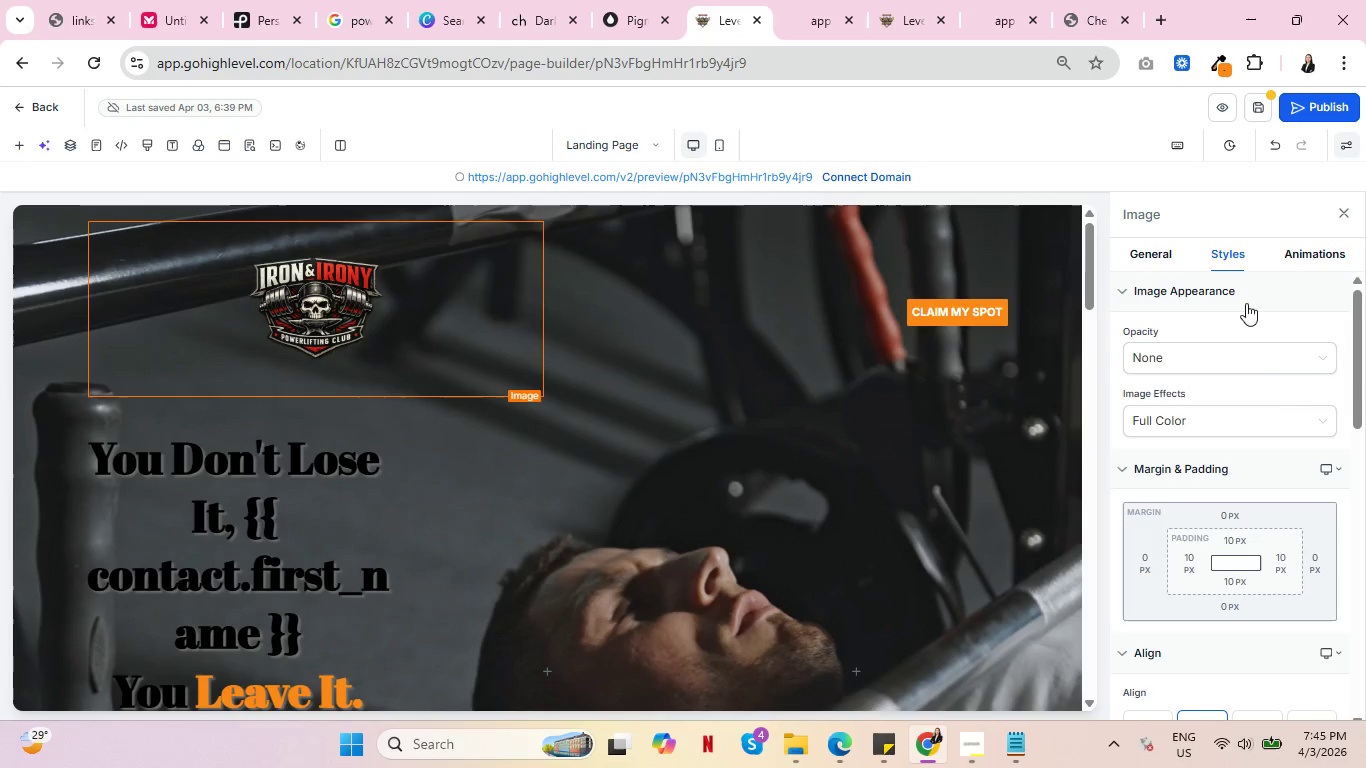 
scroll: coordinate [1269, 398], scroll_direction: up, amount: 4.0
 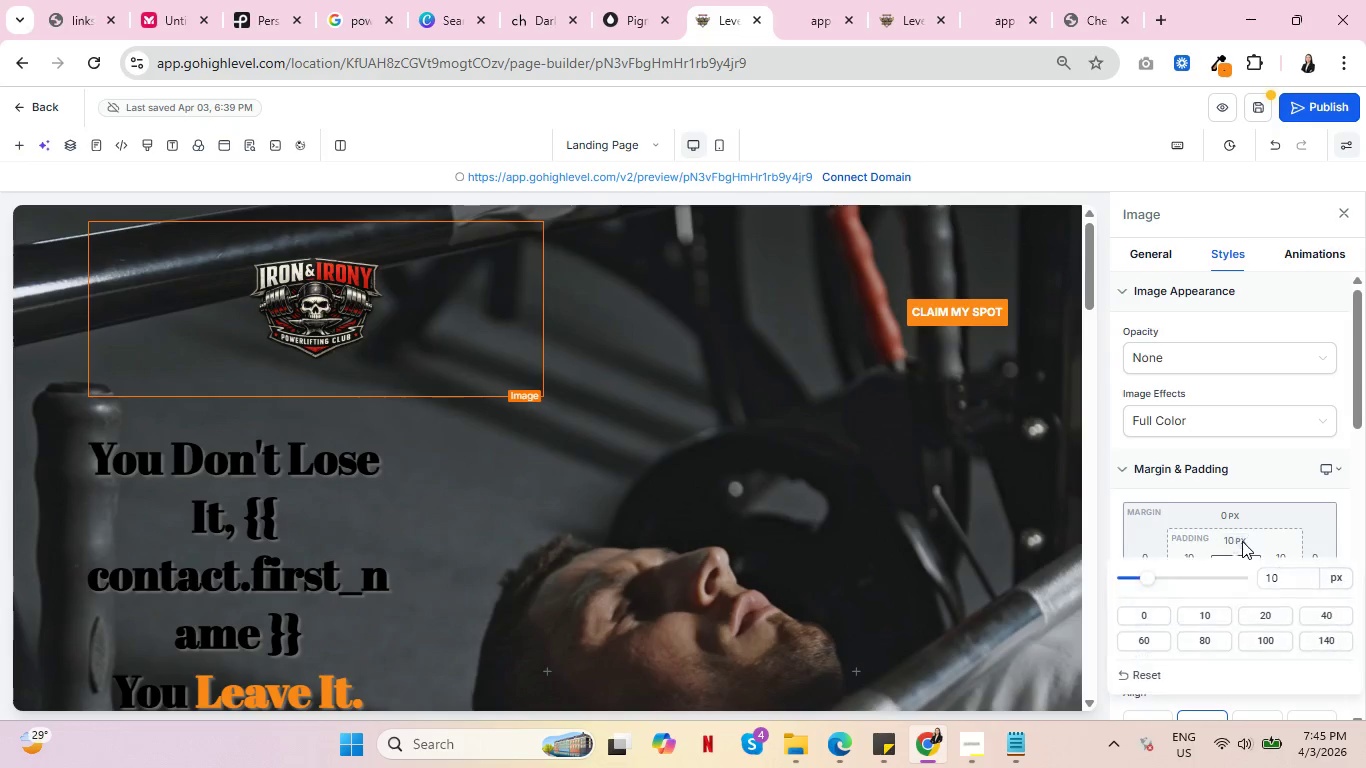 
left_click([1143, 615])
 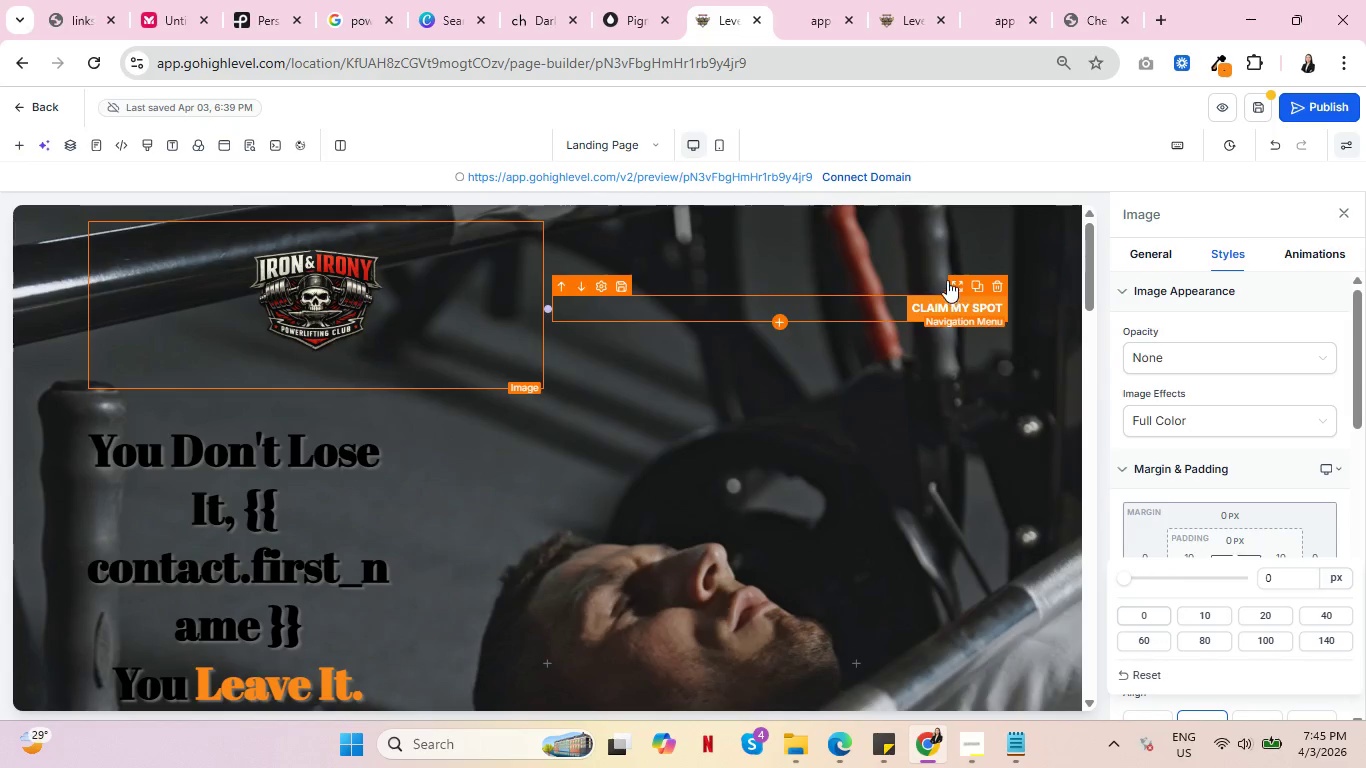 
left_click([925, 245])
 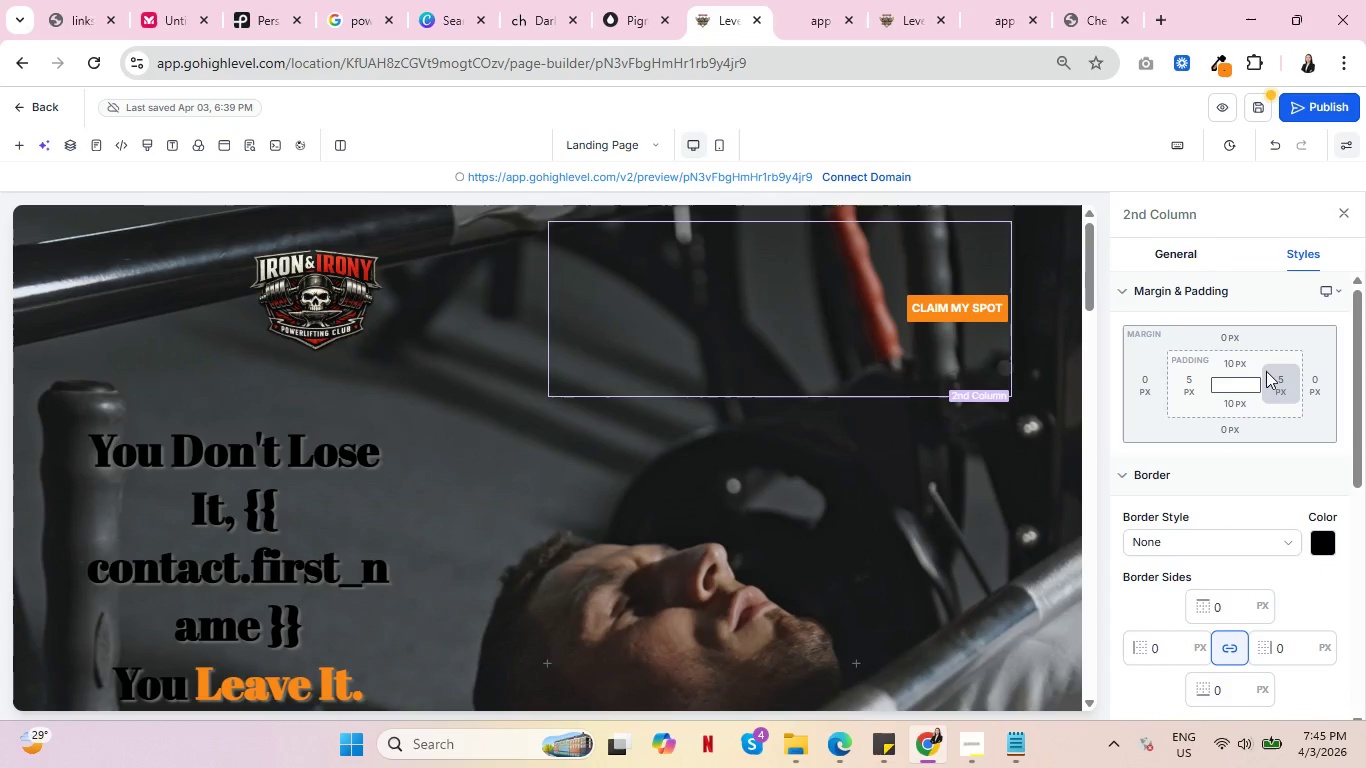 
left_click([1235, 362])
 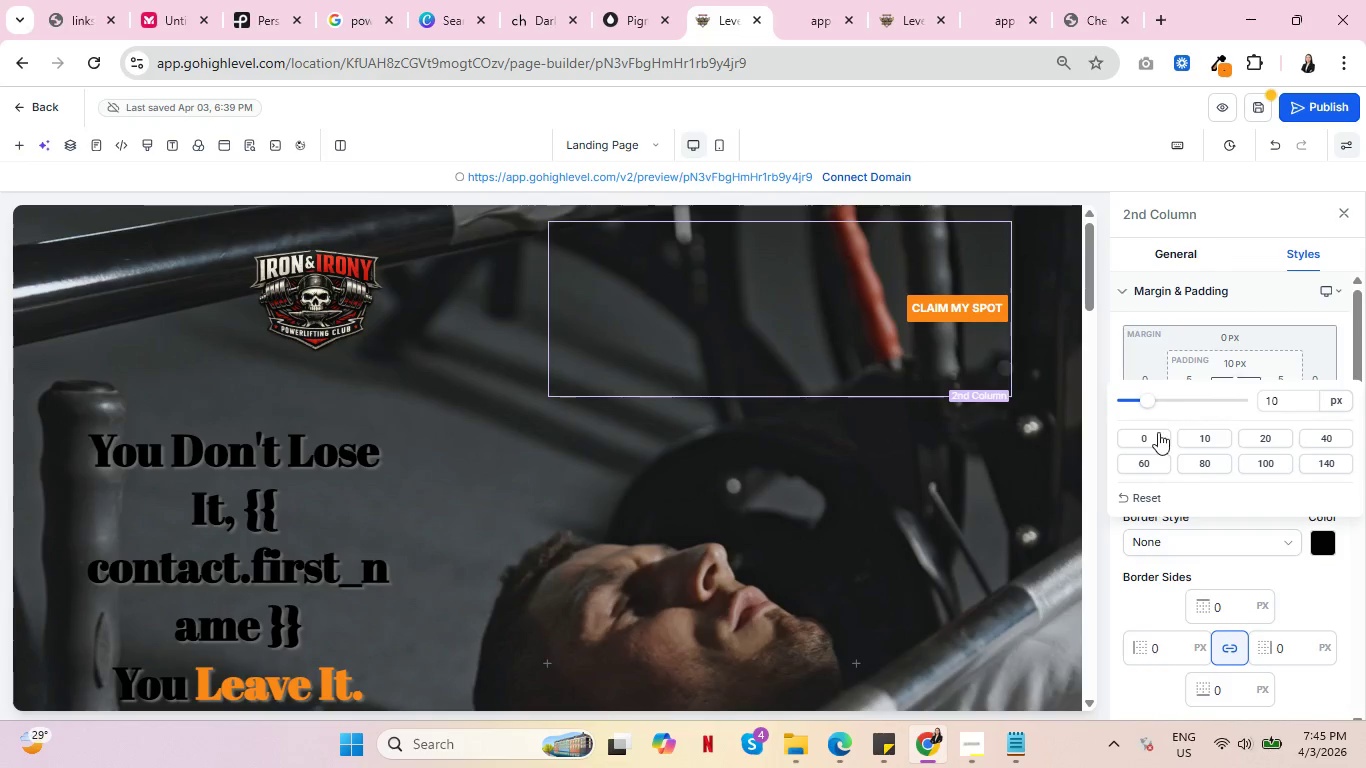 
left_click([1151, 435])
 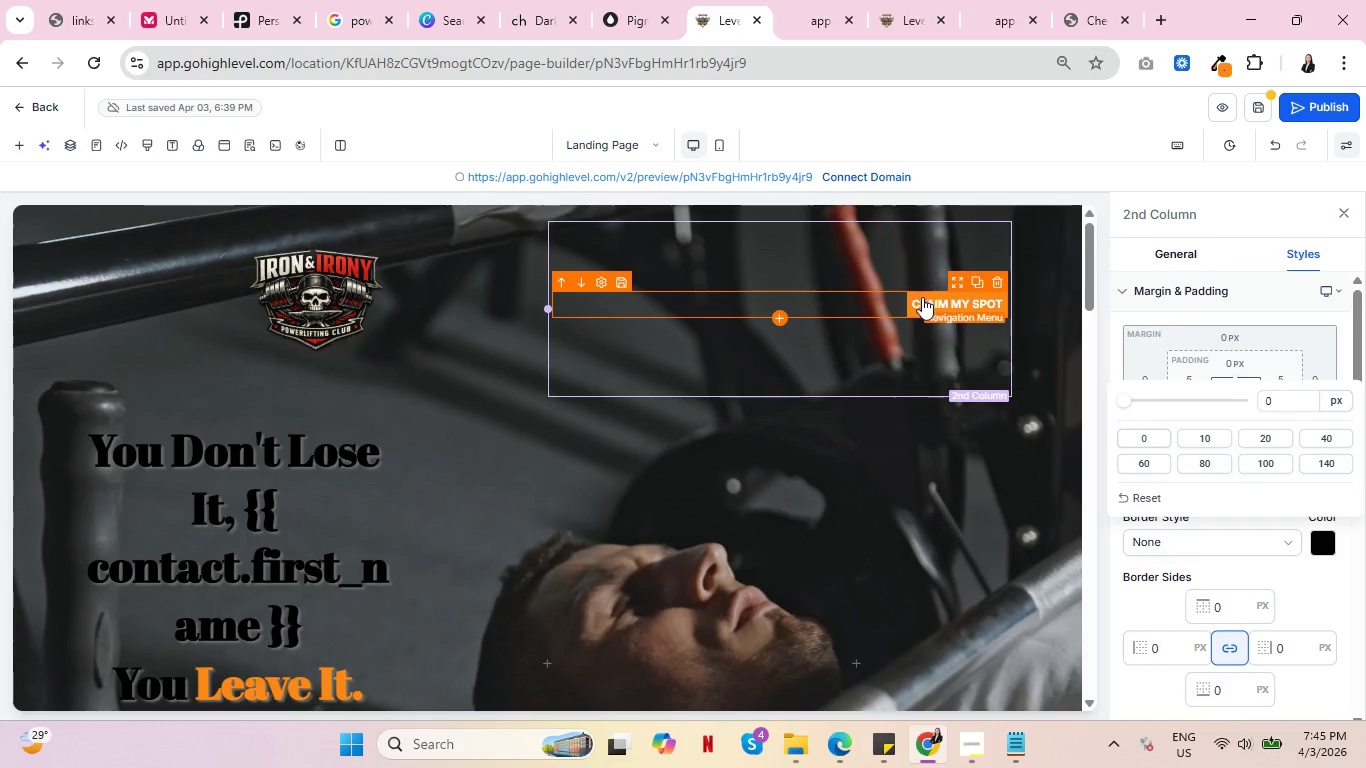 
left_click([877, 296])
 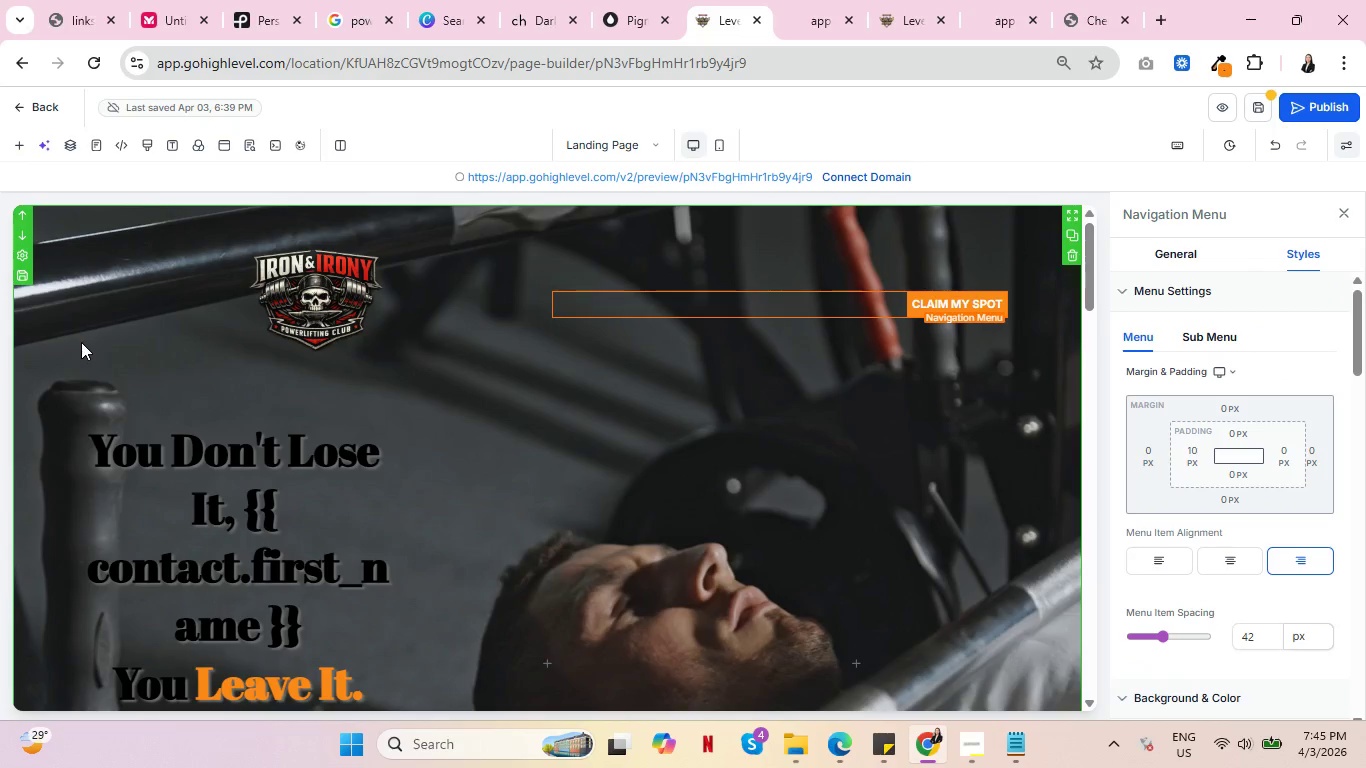 
wait(6.36)
 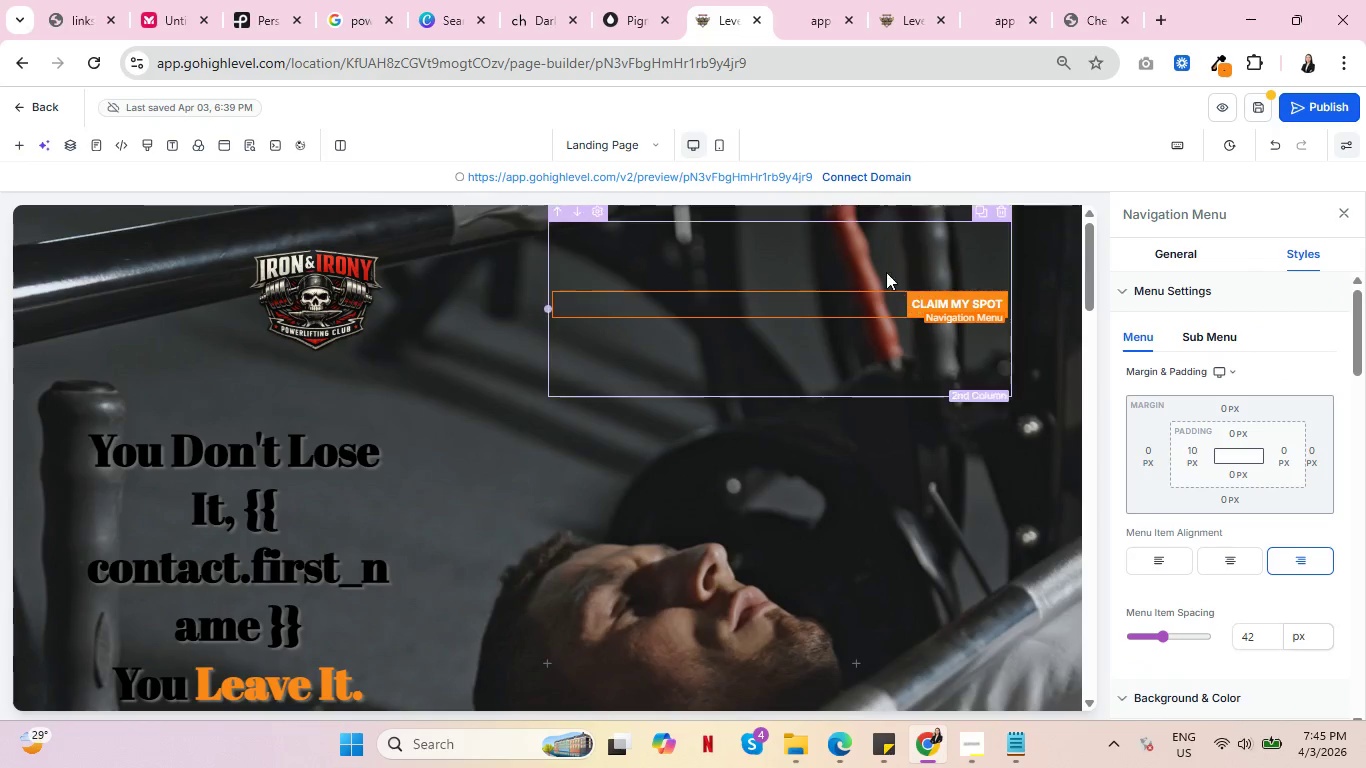 
left_click([80, 342])
 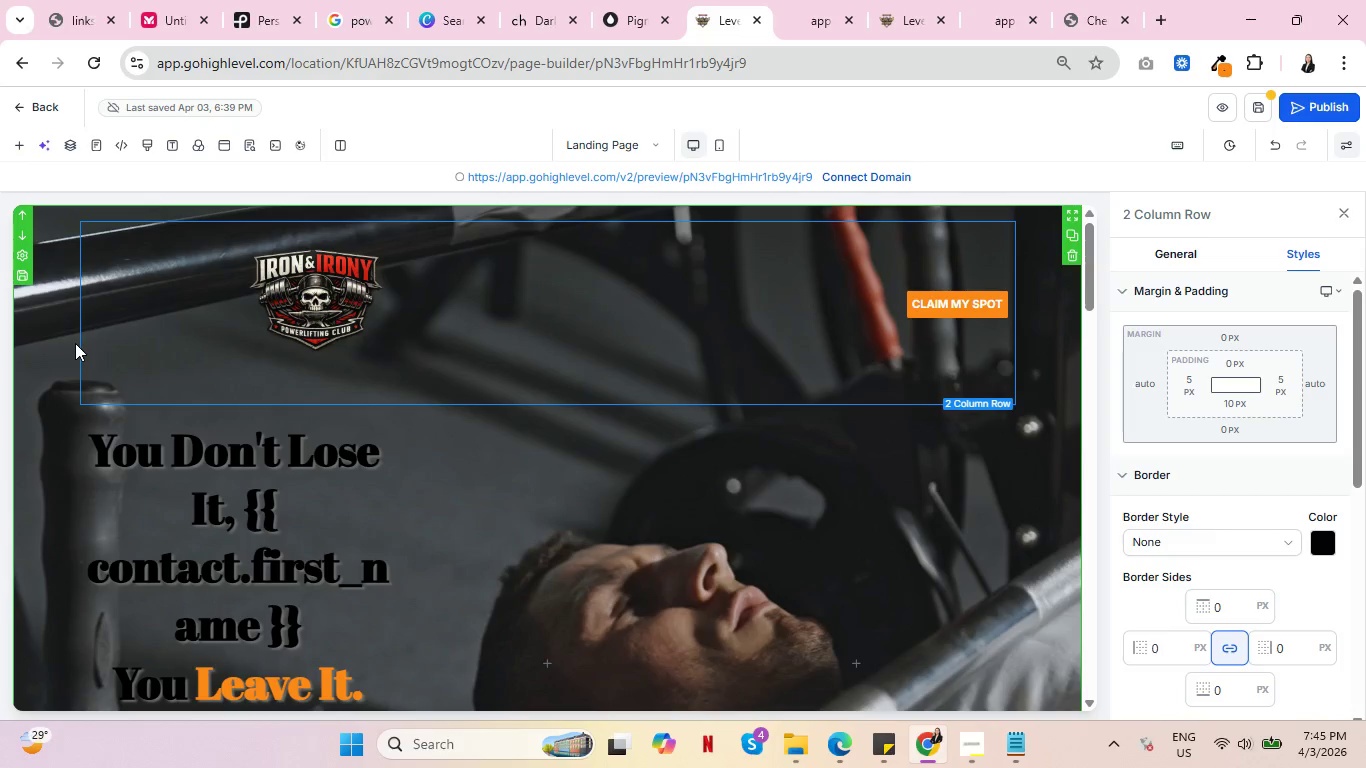 
left_click([1229, 403])
 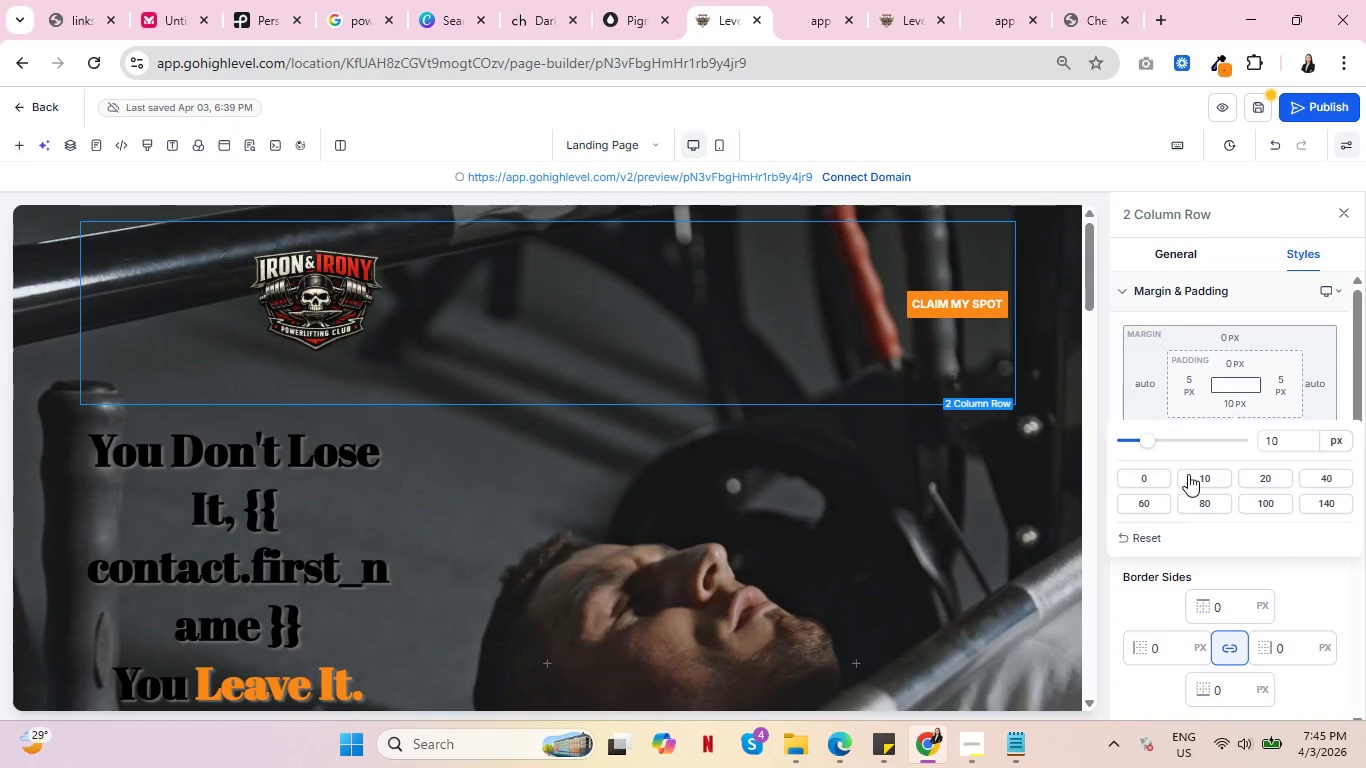 
left_click([1156, 480])
 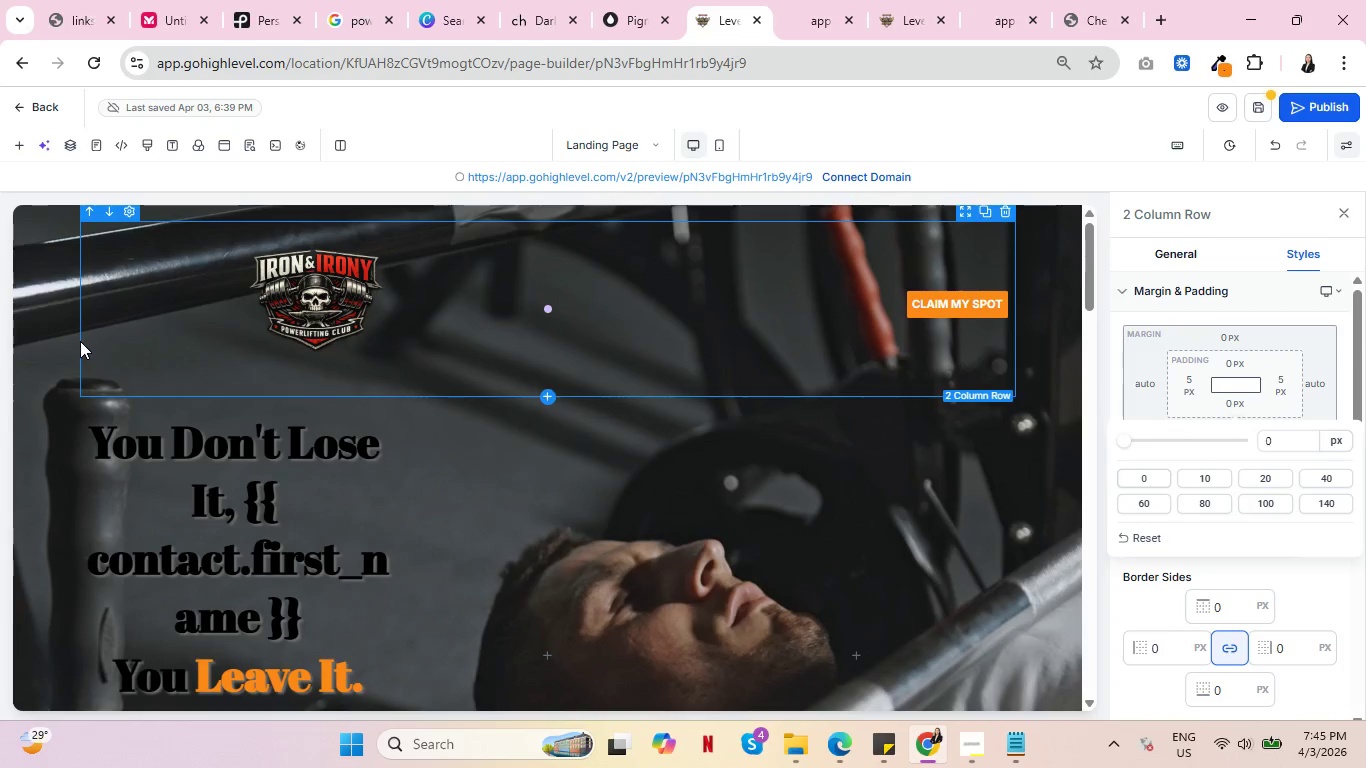 
left_click([86, 342])
 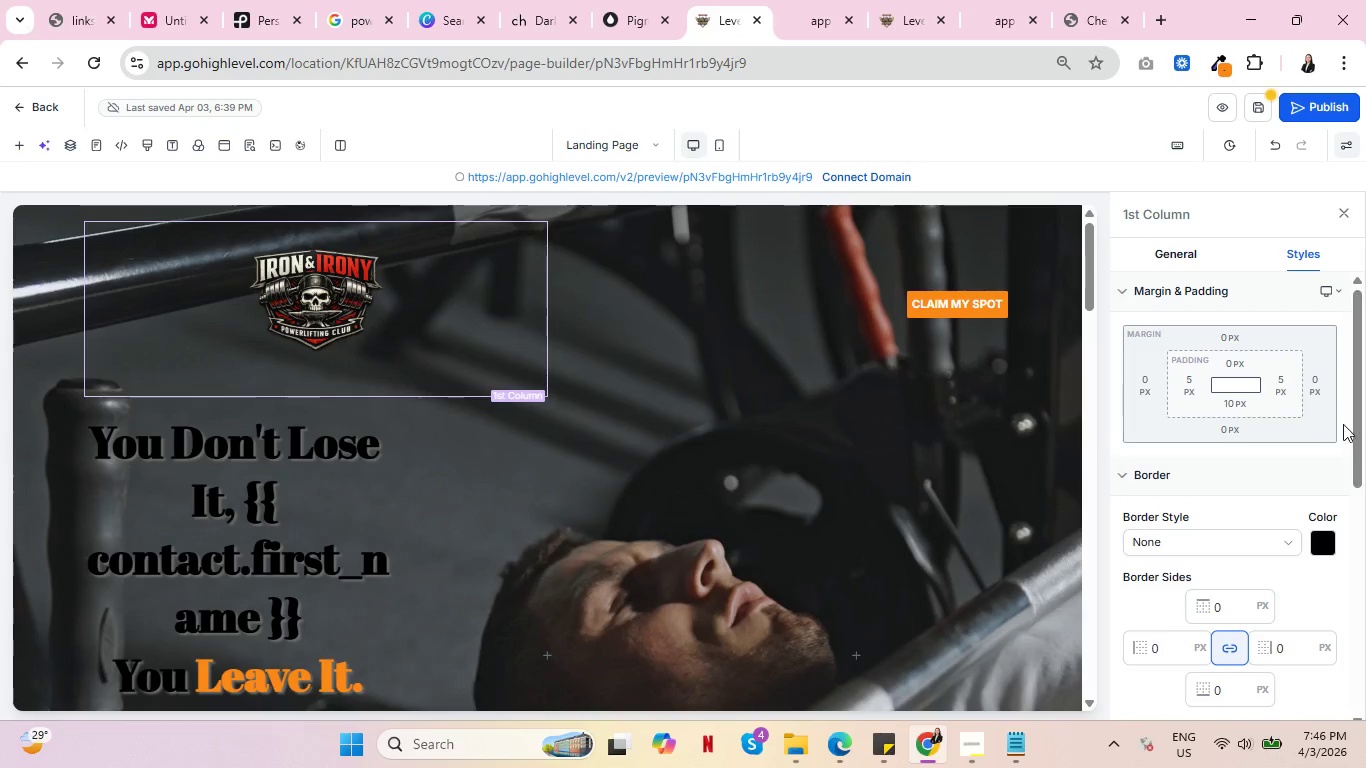 
left_click([1238, 408])
 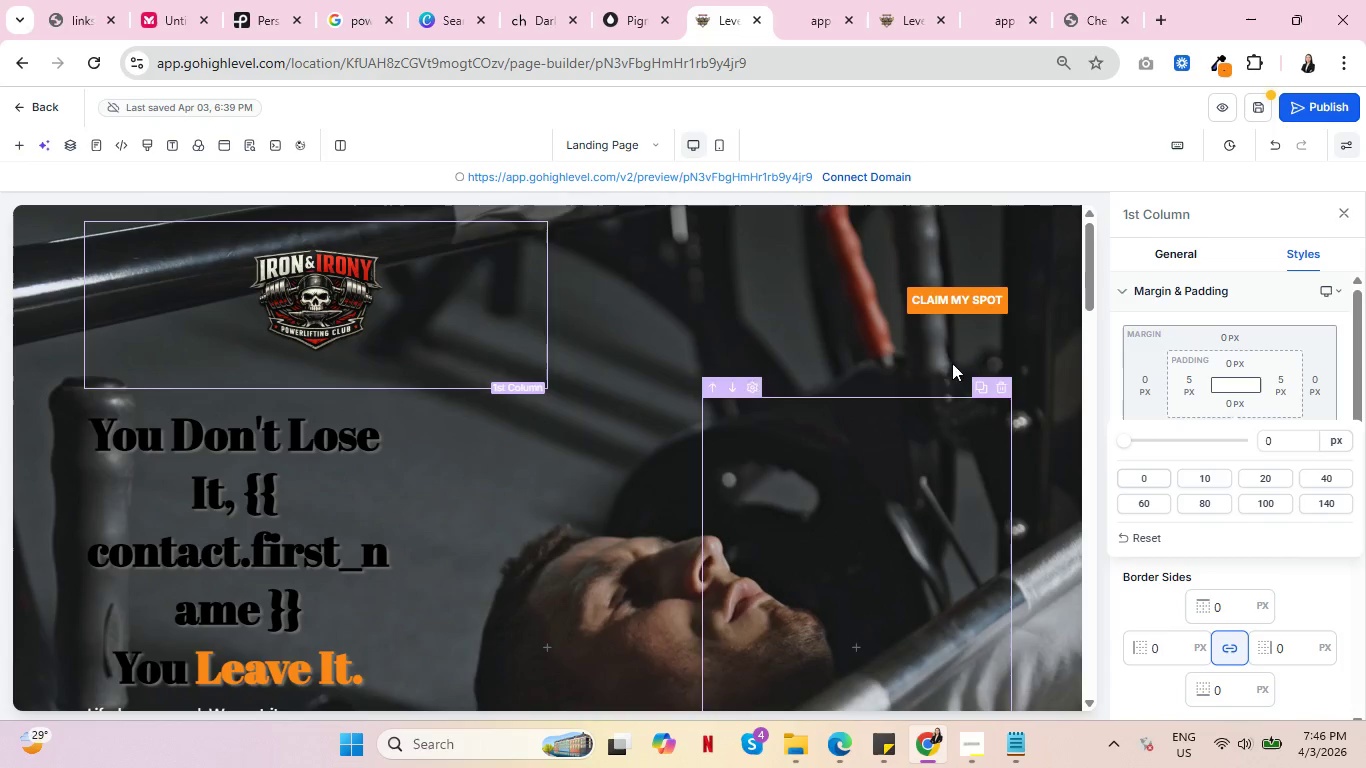 
left_click([894, 319])
 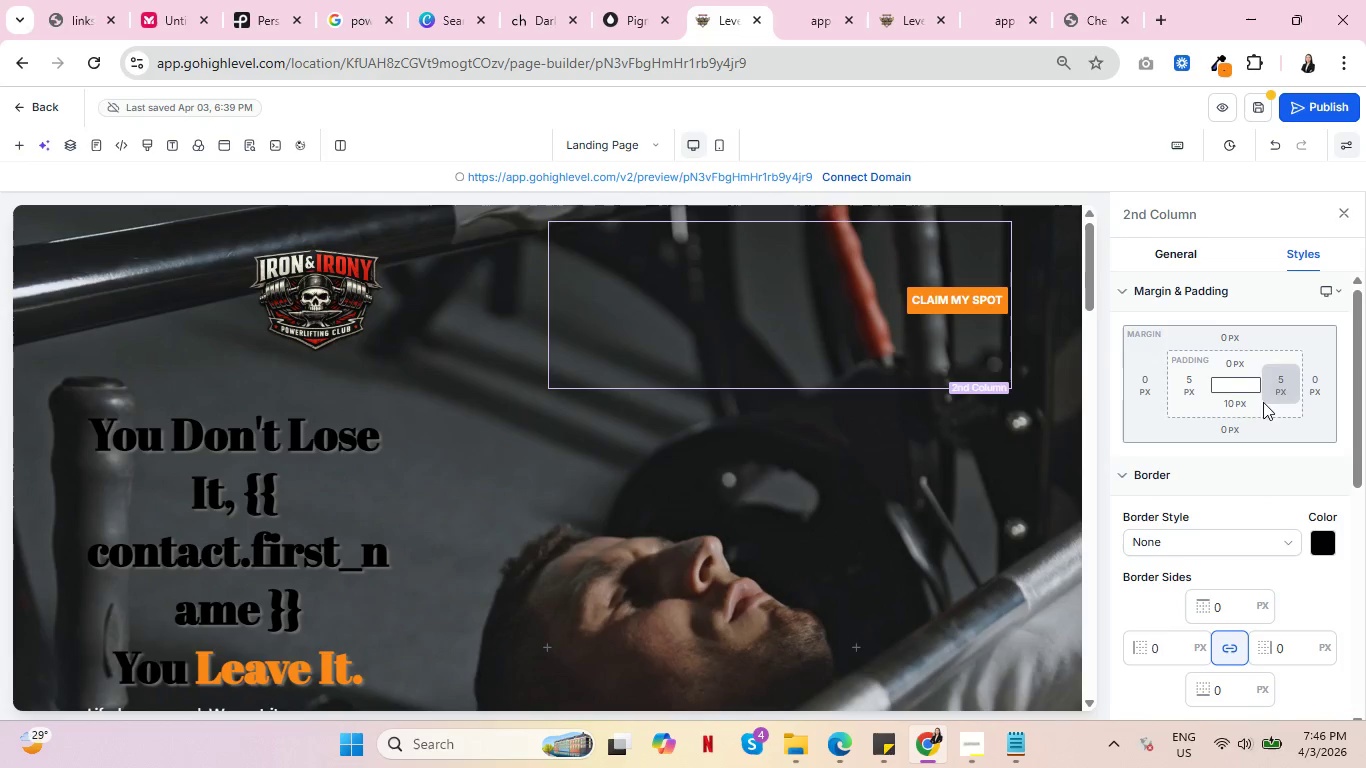 
left_click([1236, 406])
 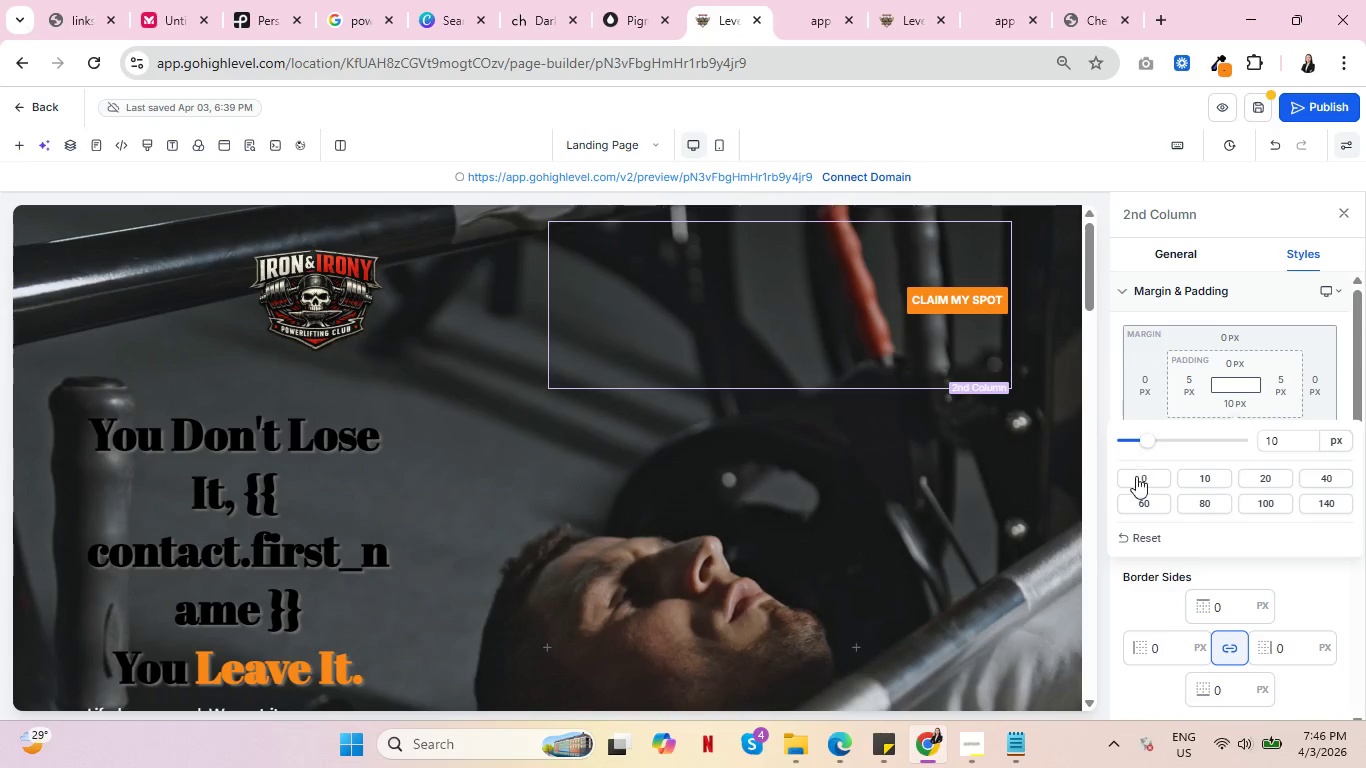 
left_click([1136, 478])
 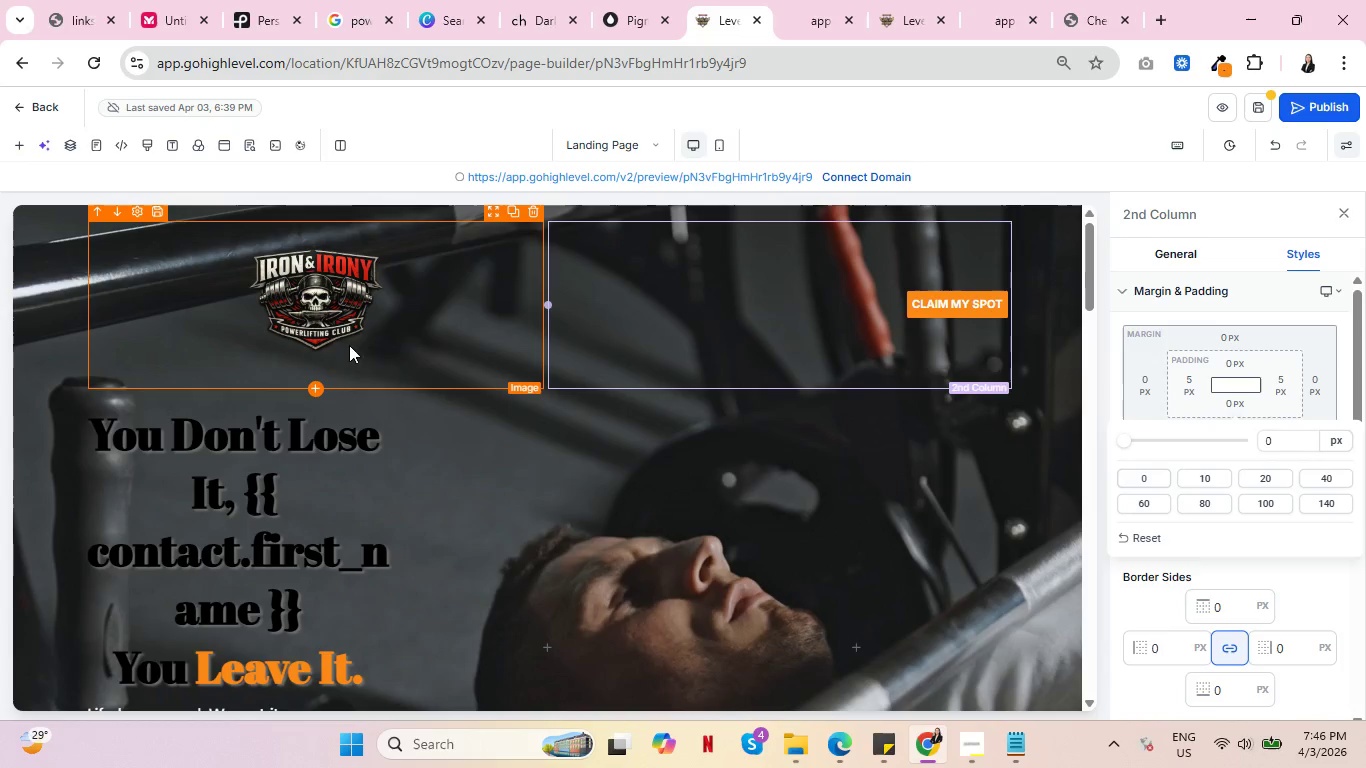 
left_click([344, 325])
 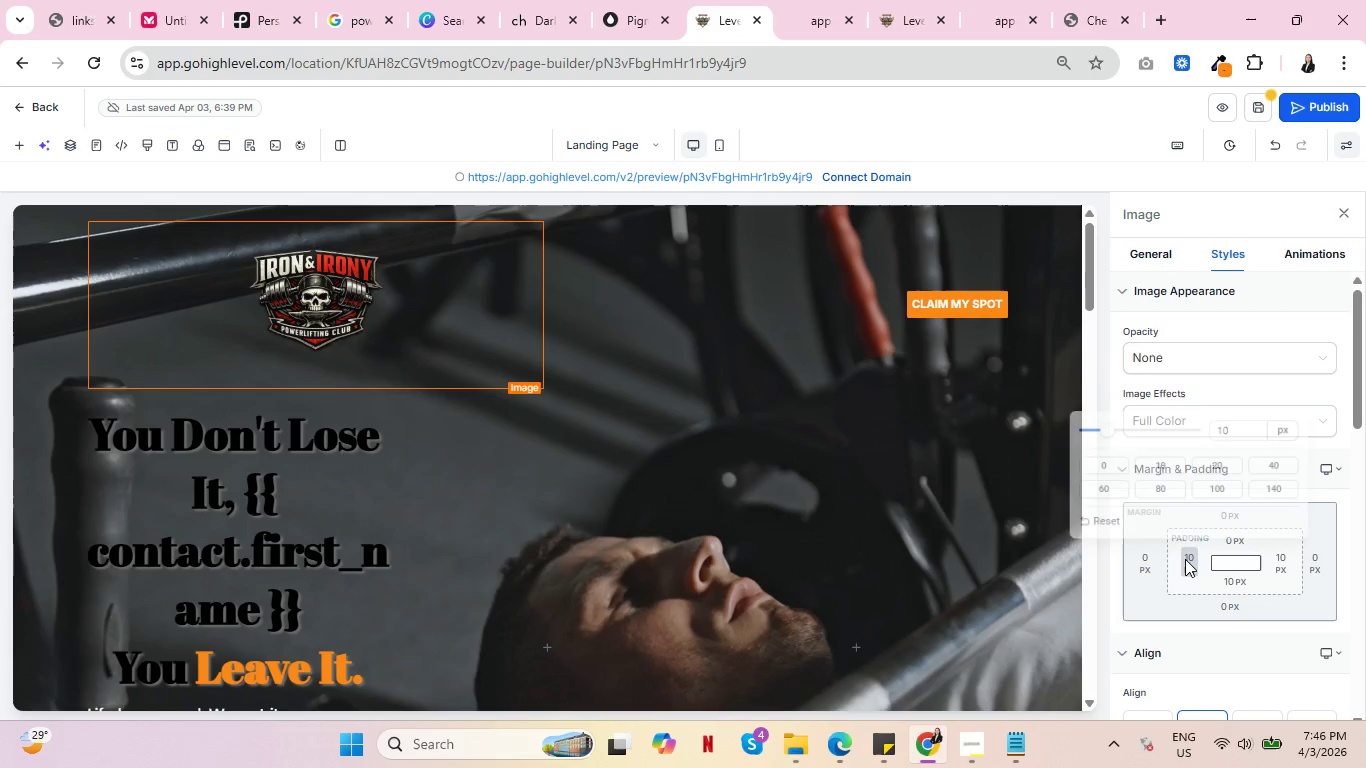 
left_click([1086, 456])
 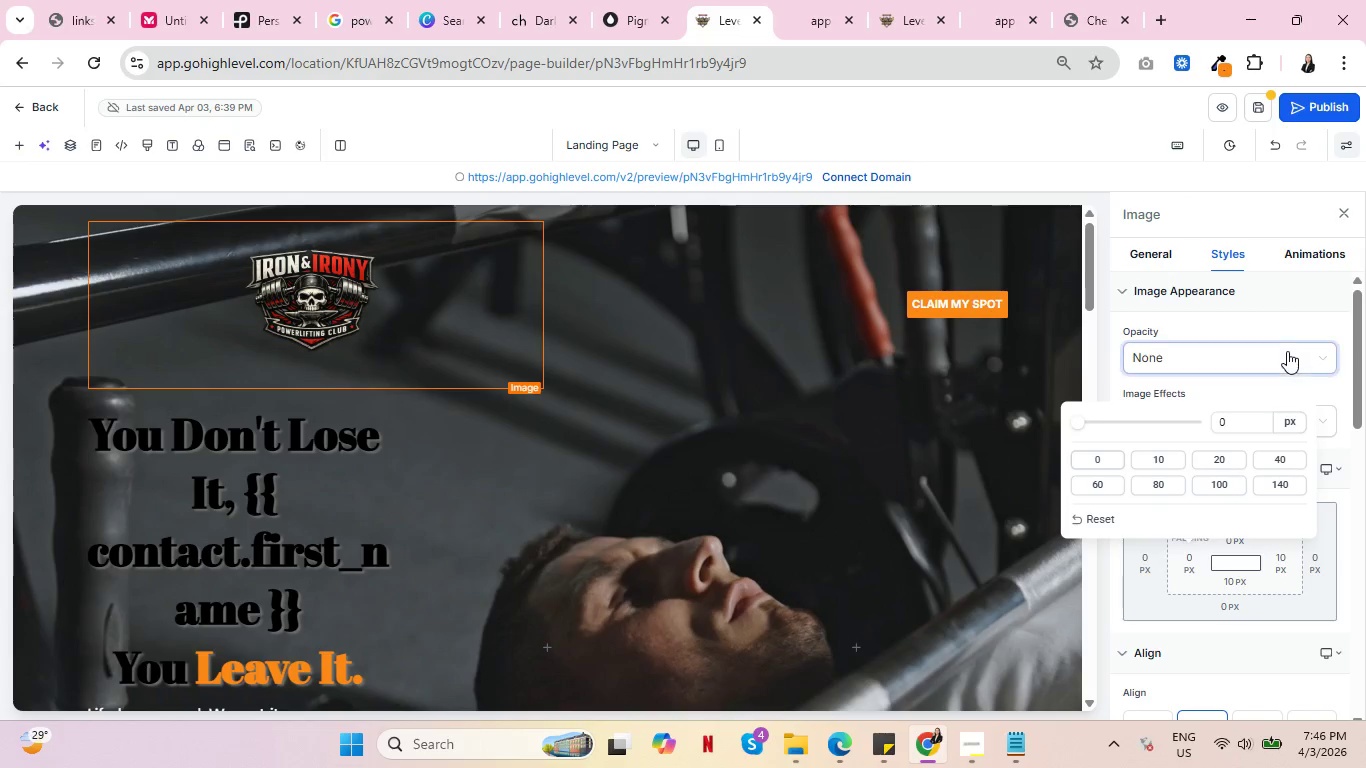 
left_click([1285, 311])
 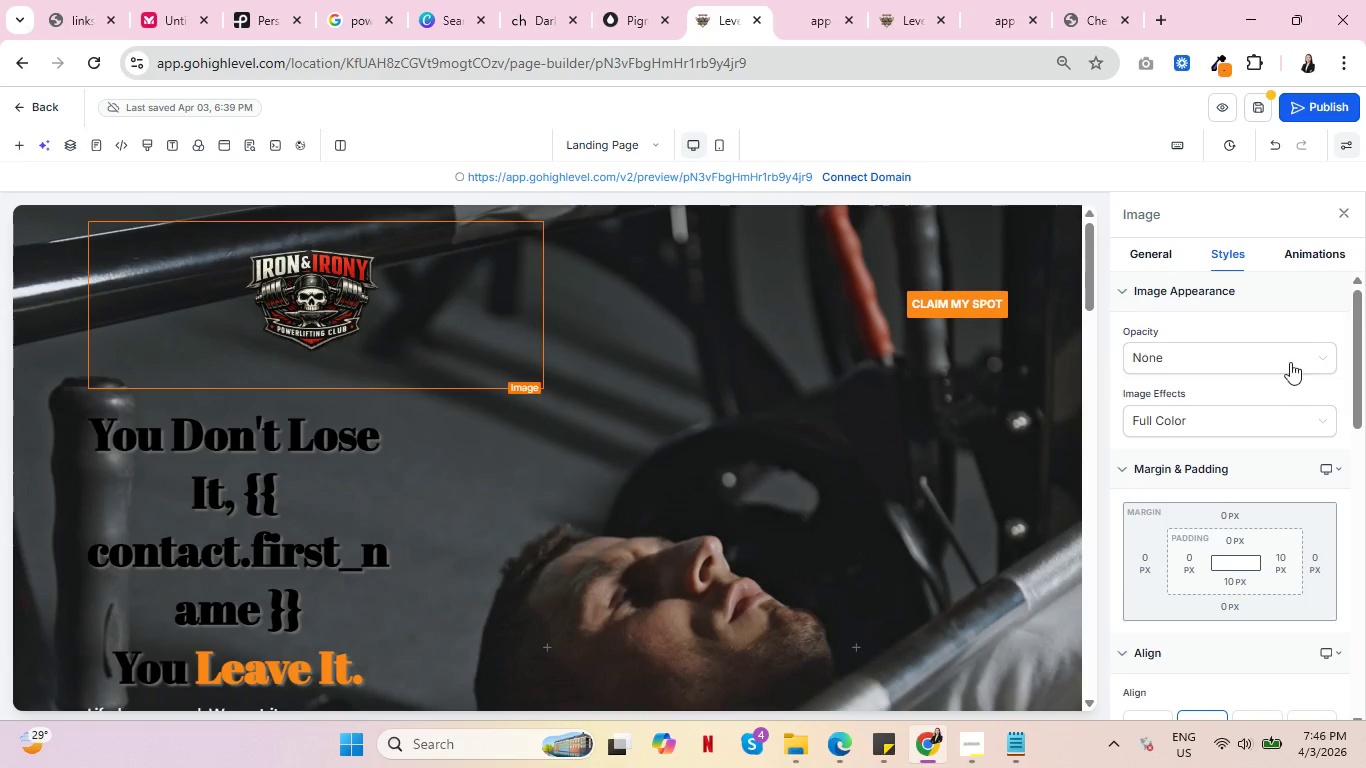 
scroll: coordinate [1287, 379], scroll_direction: down, amount: 3.0
 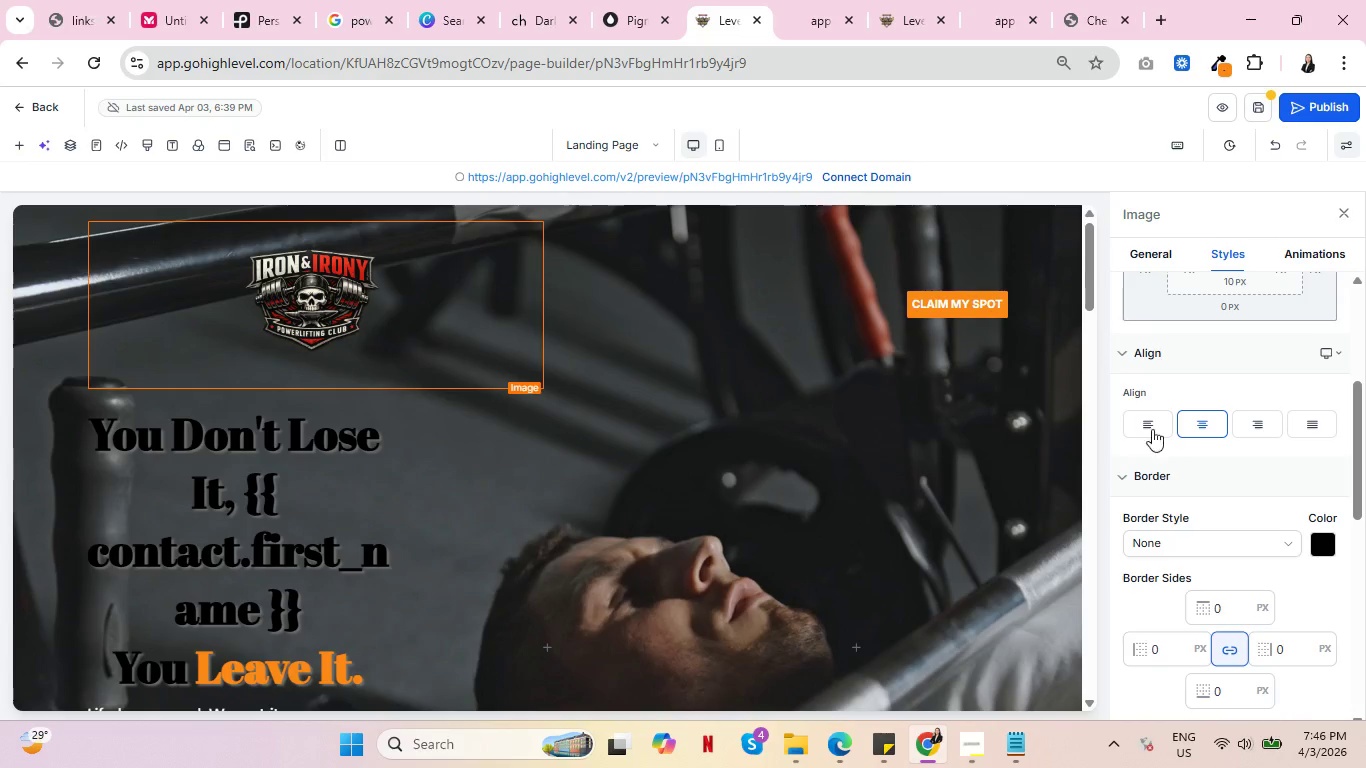 
left_click([1149, 421])
 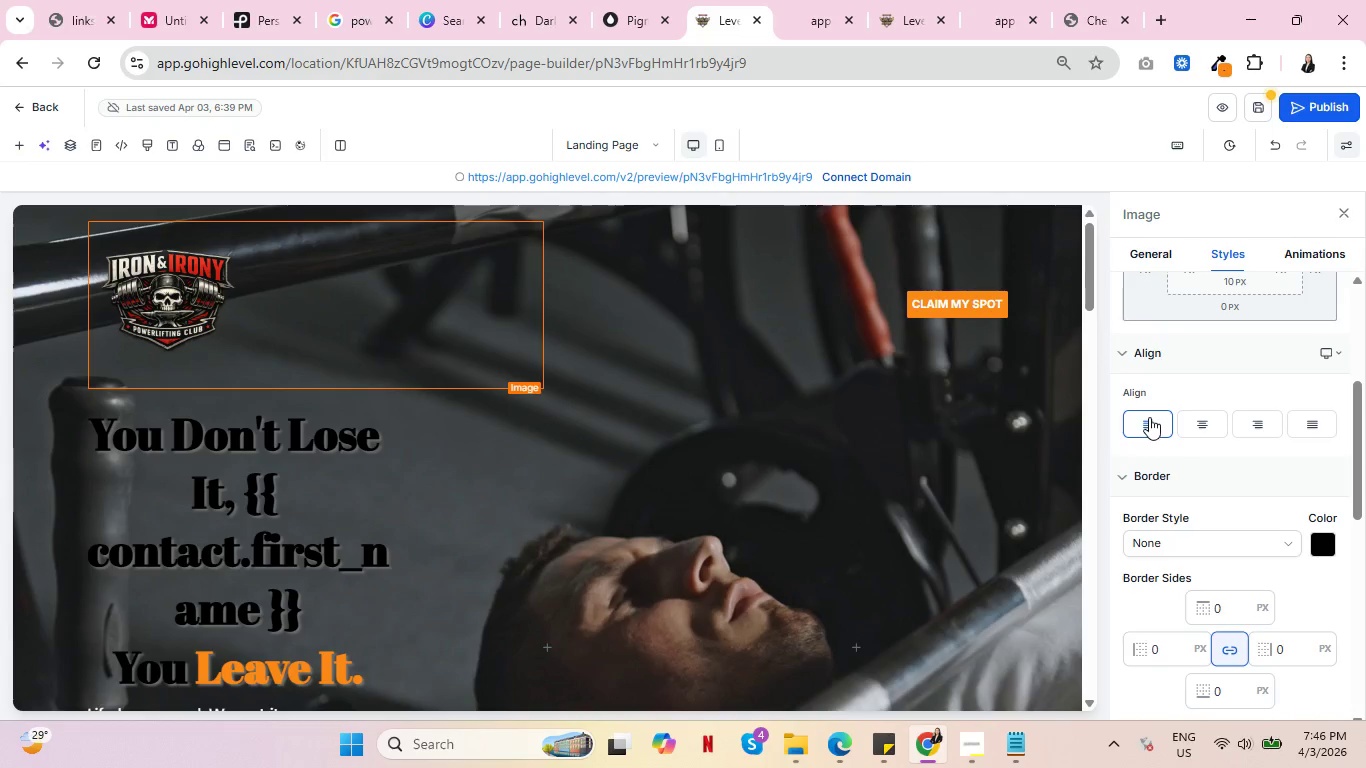 
left_click([1251, 111])
 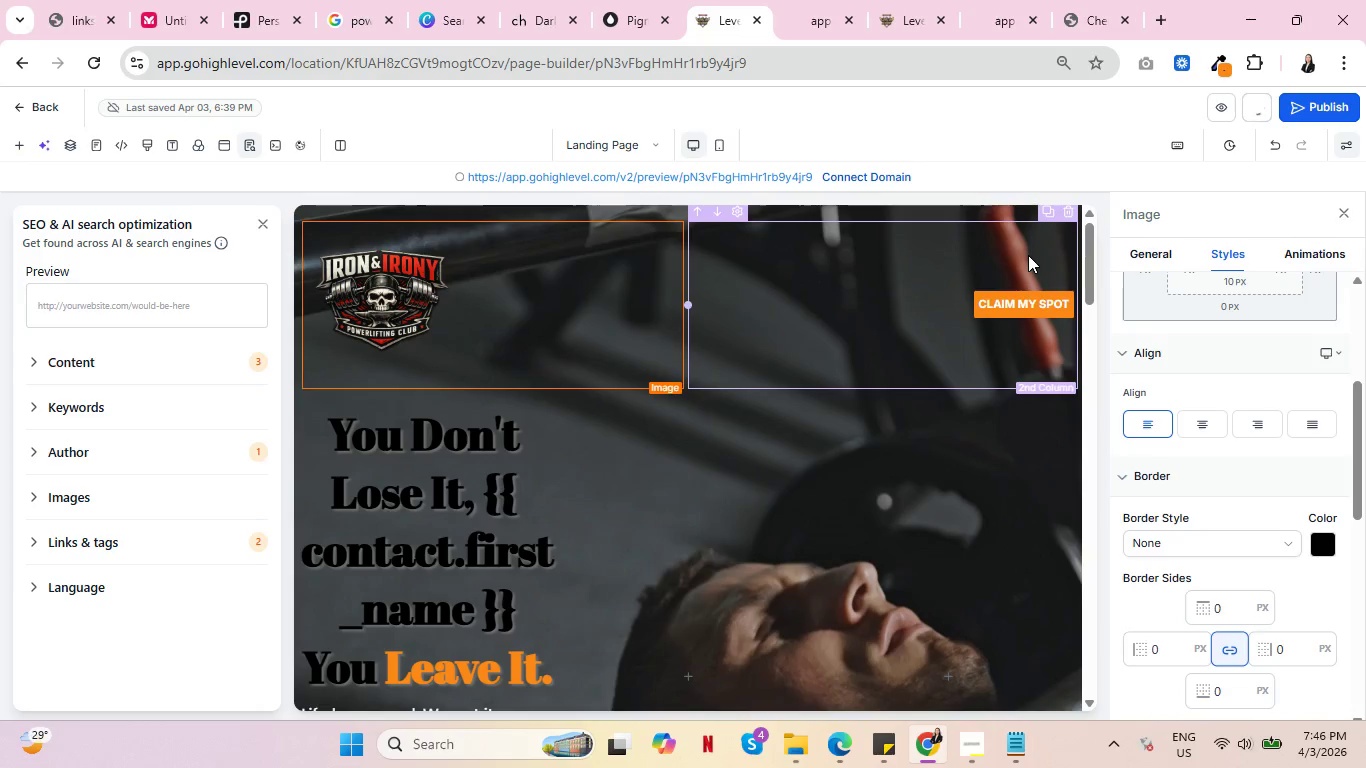 
scroll: coordinate [836, 476], scroll_direction: down, amount: 3.0
 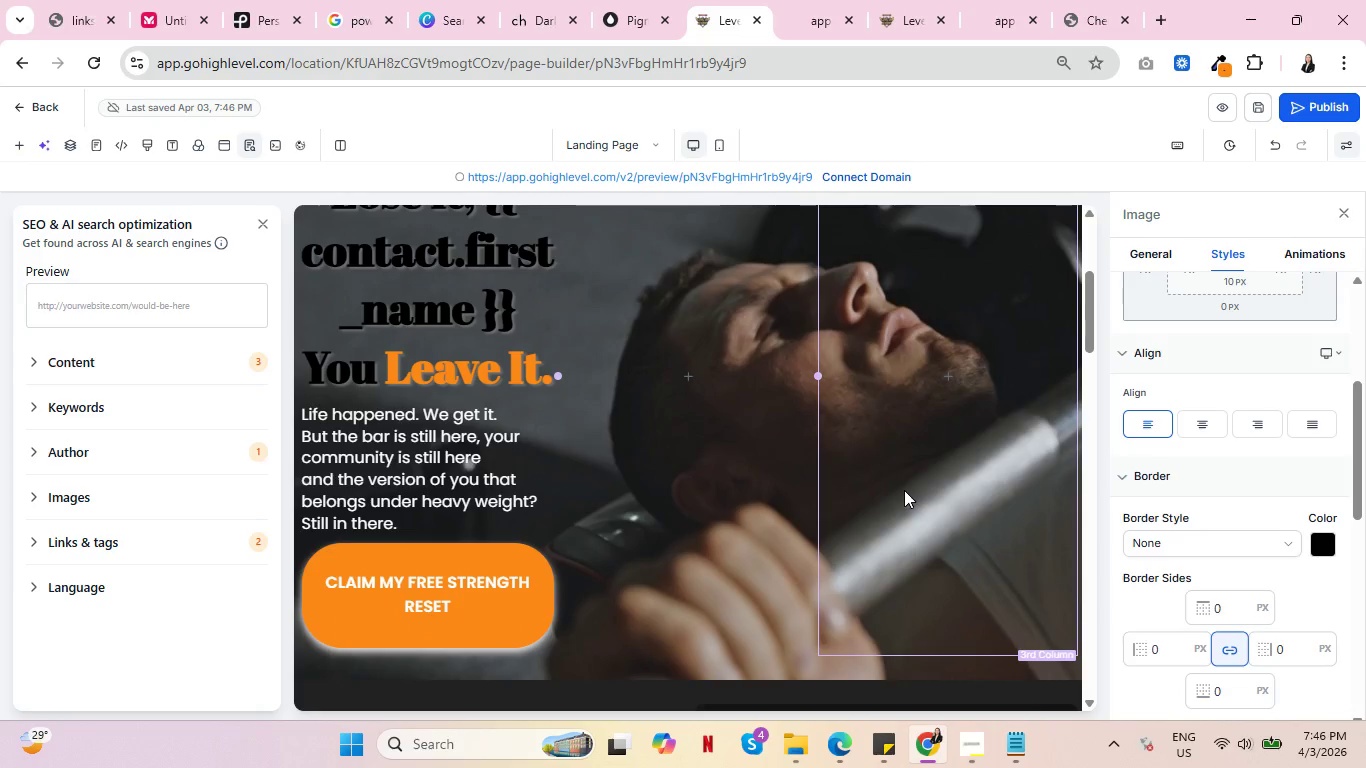 
left_click([266, 224])
 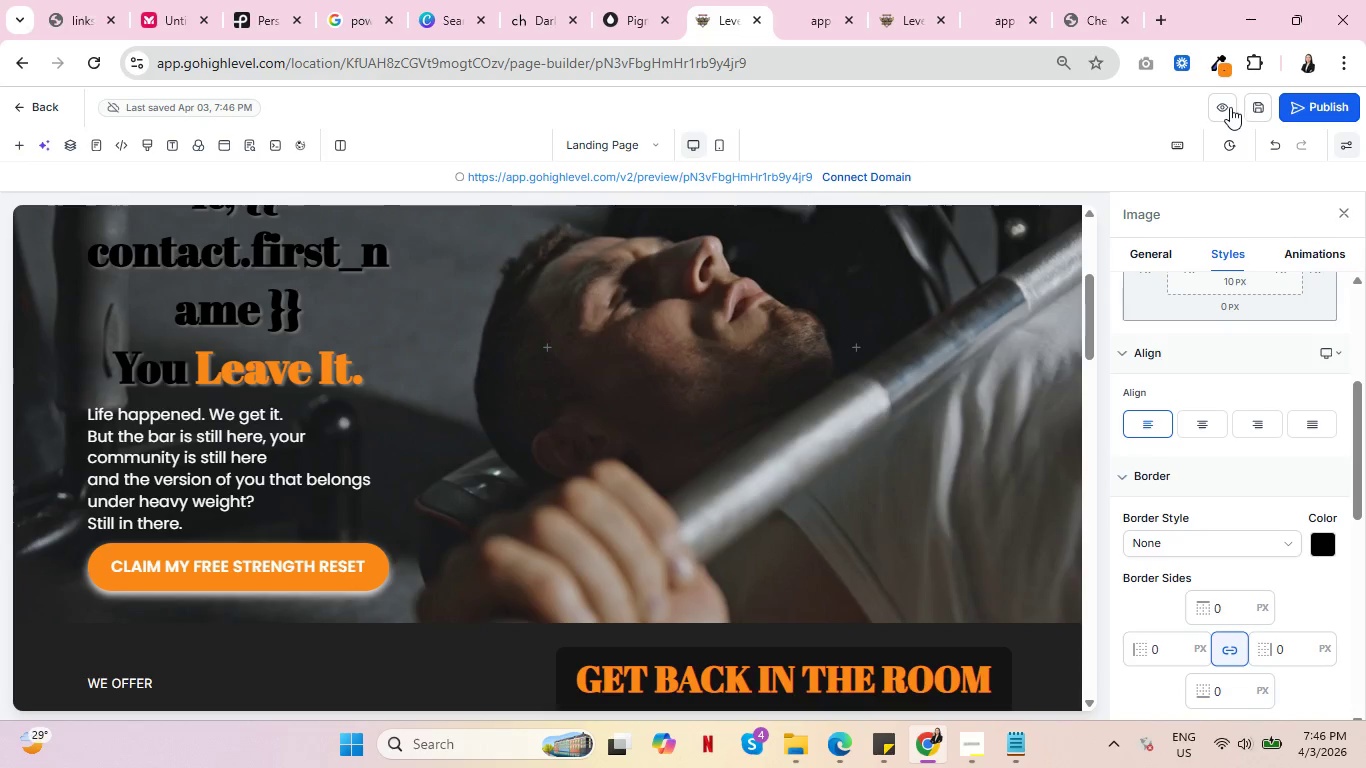 
left_click([1224, 107])
 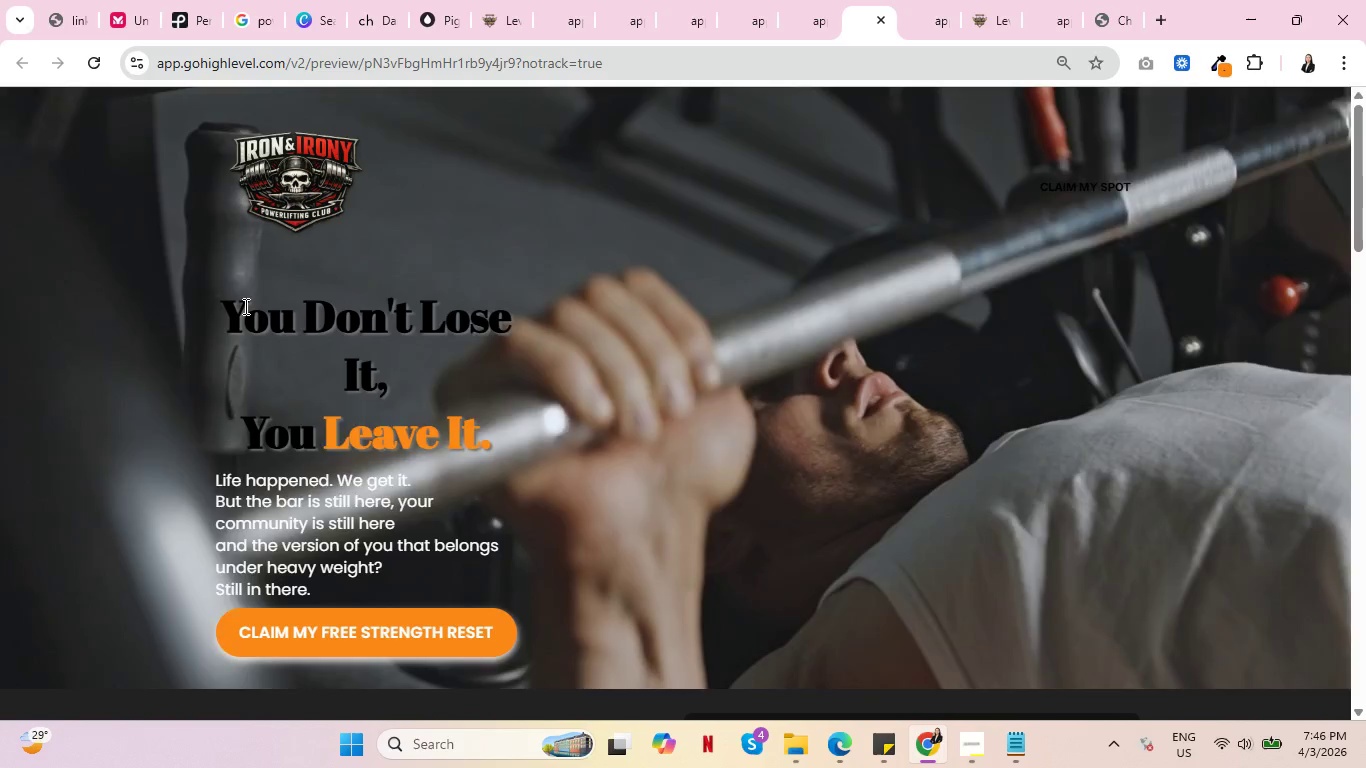 
wait(28.69)
 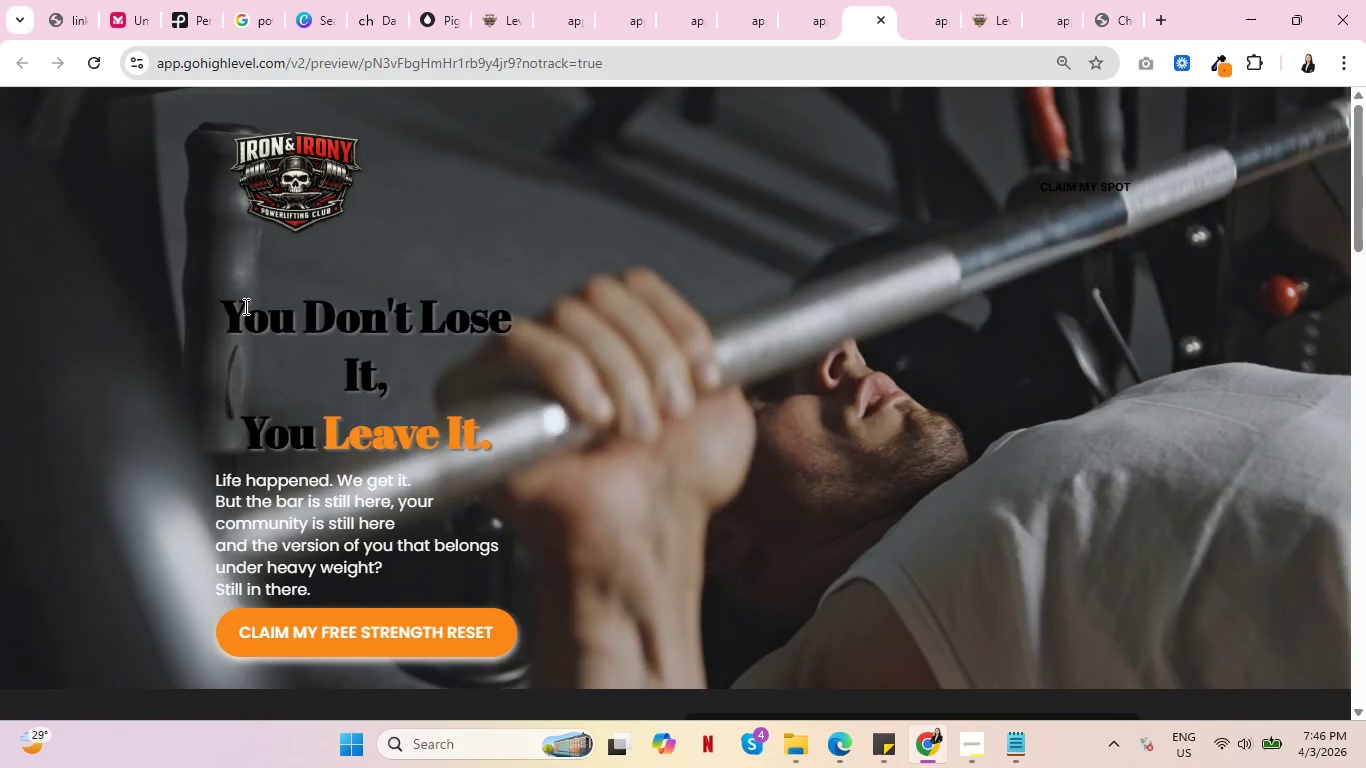 
scroll: coordinate [785, 322], scroll_direction: up, amount: 2.0
 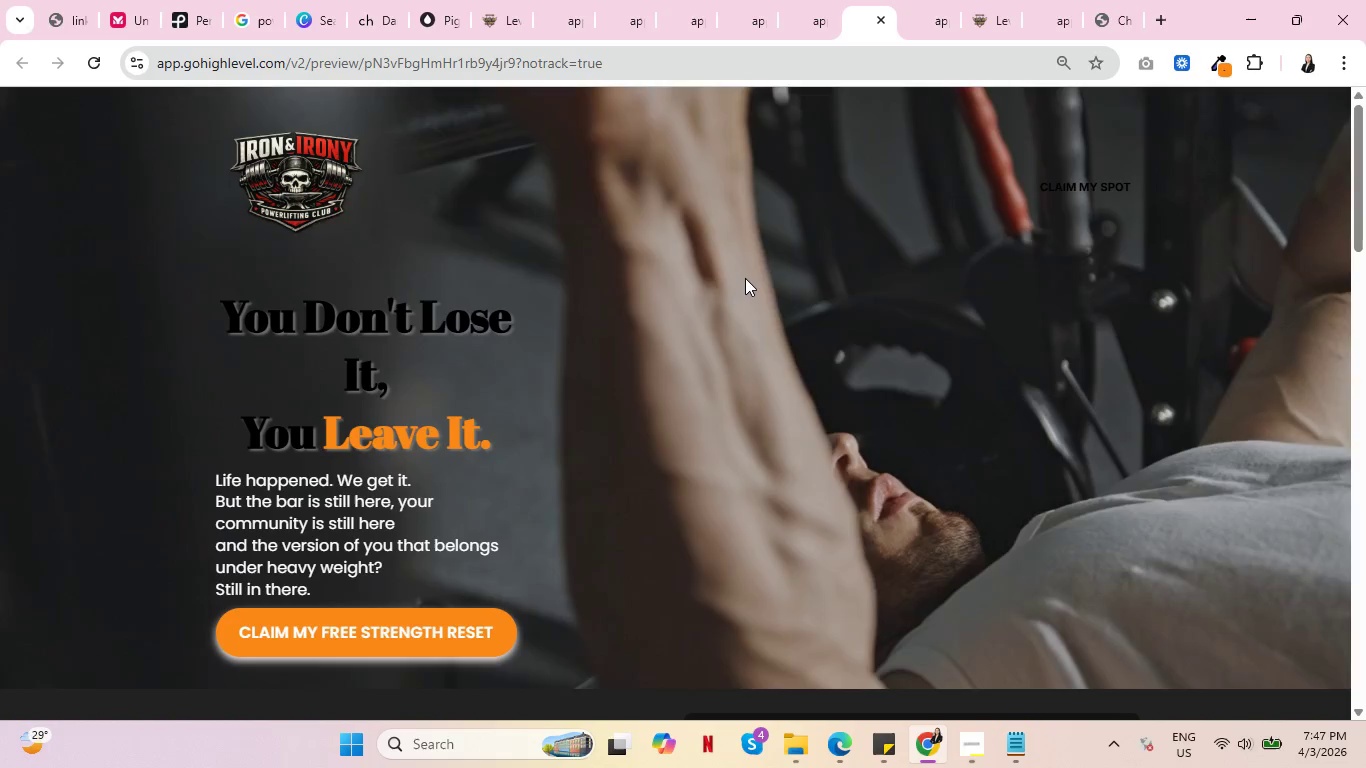 
wait(5.35)
 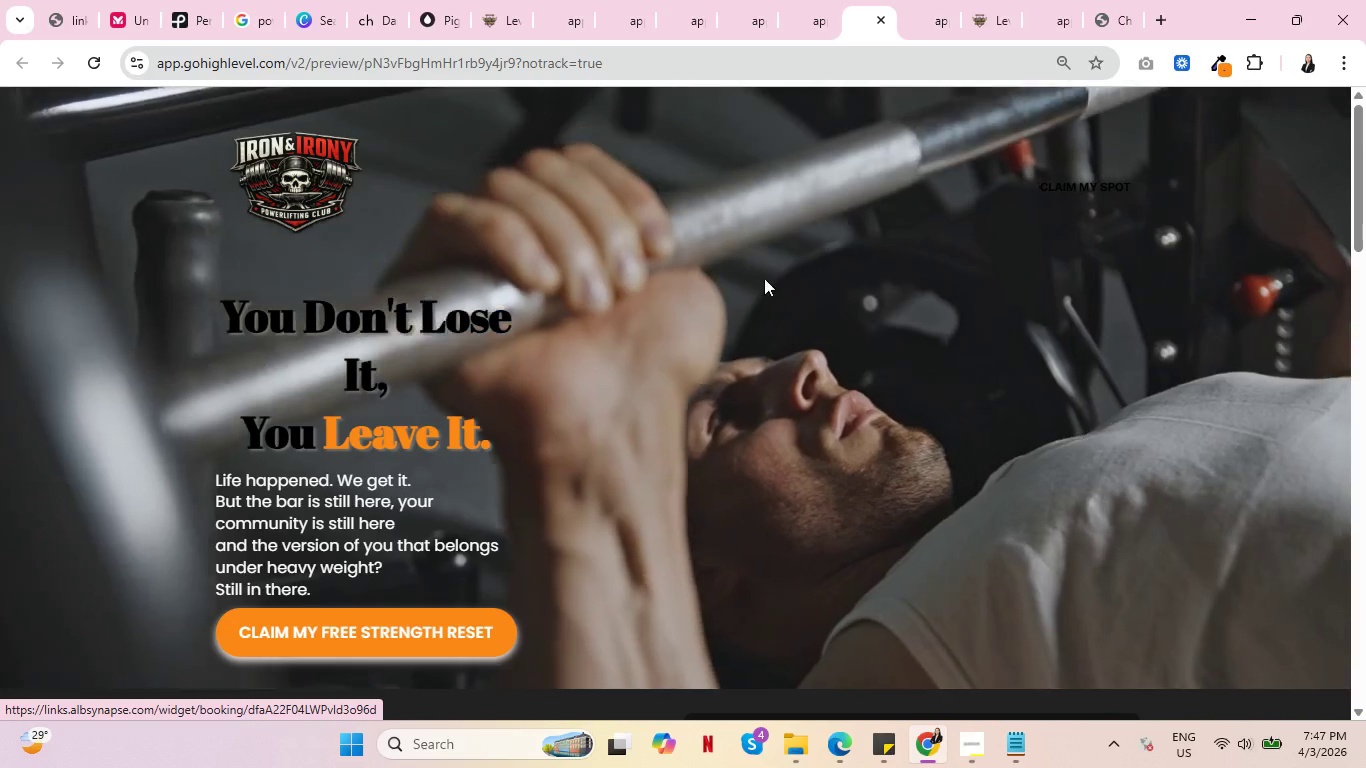 
left_click([817, 0])
 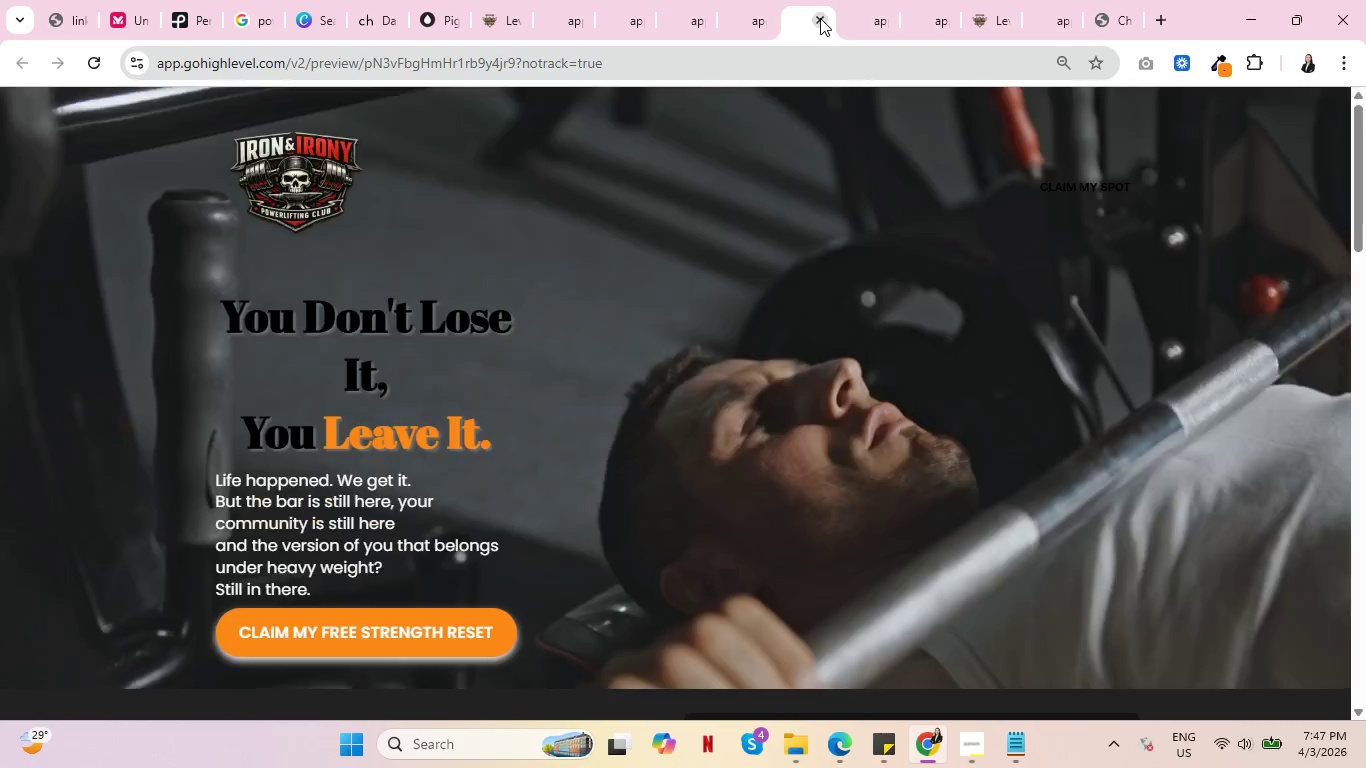 
double_click([820, 18])
 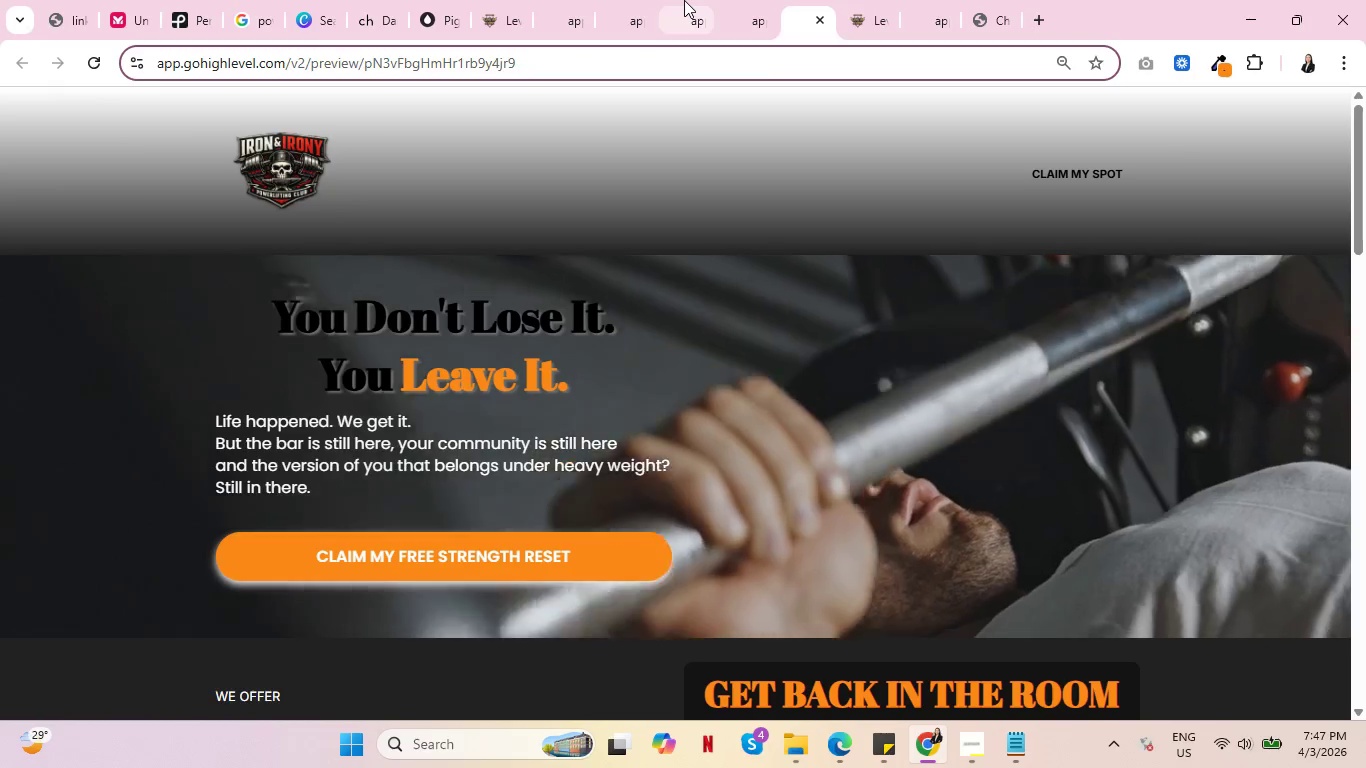 
double_click([695, 17])
 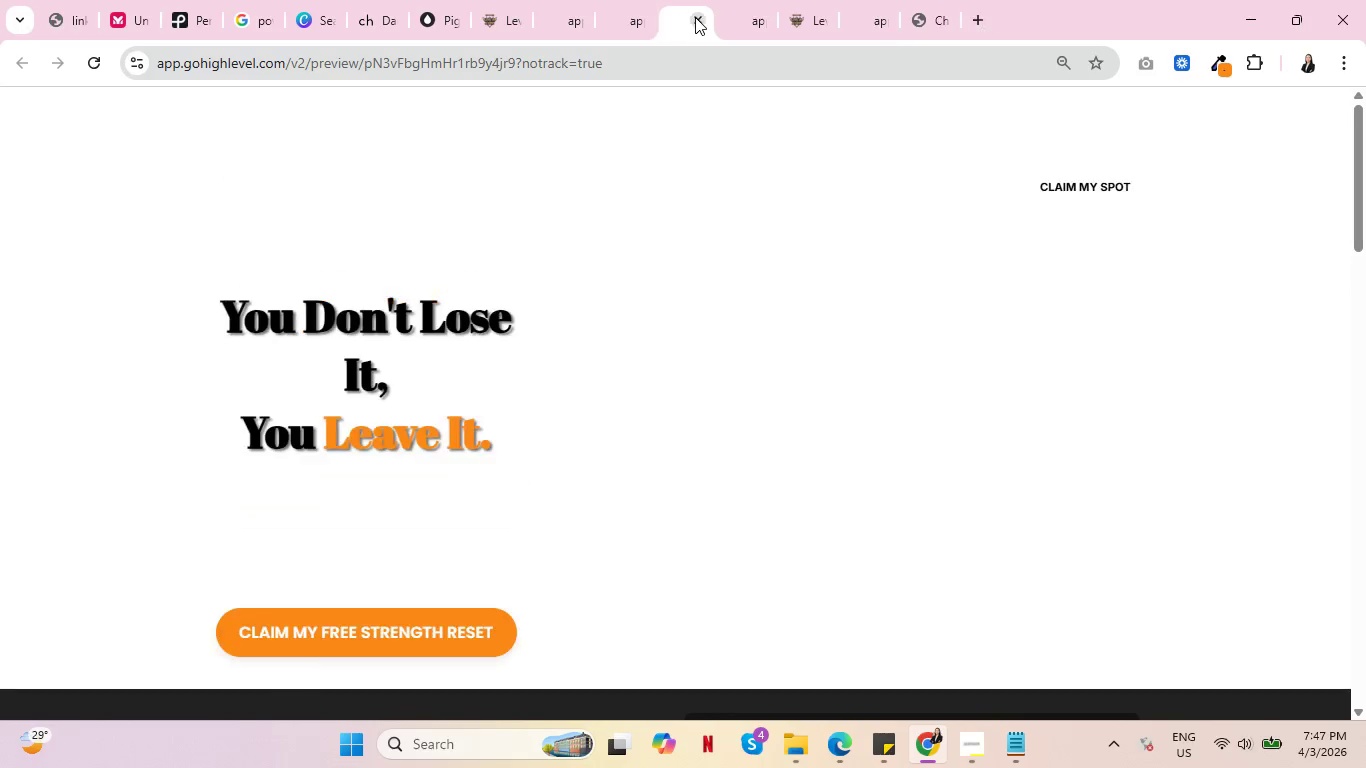 
triple_click([695, 17])
 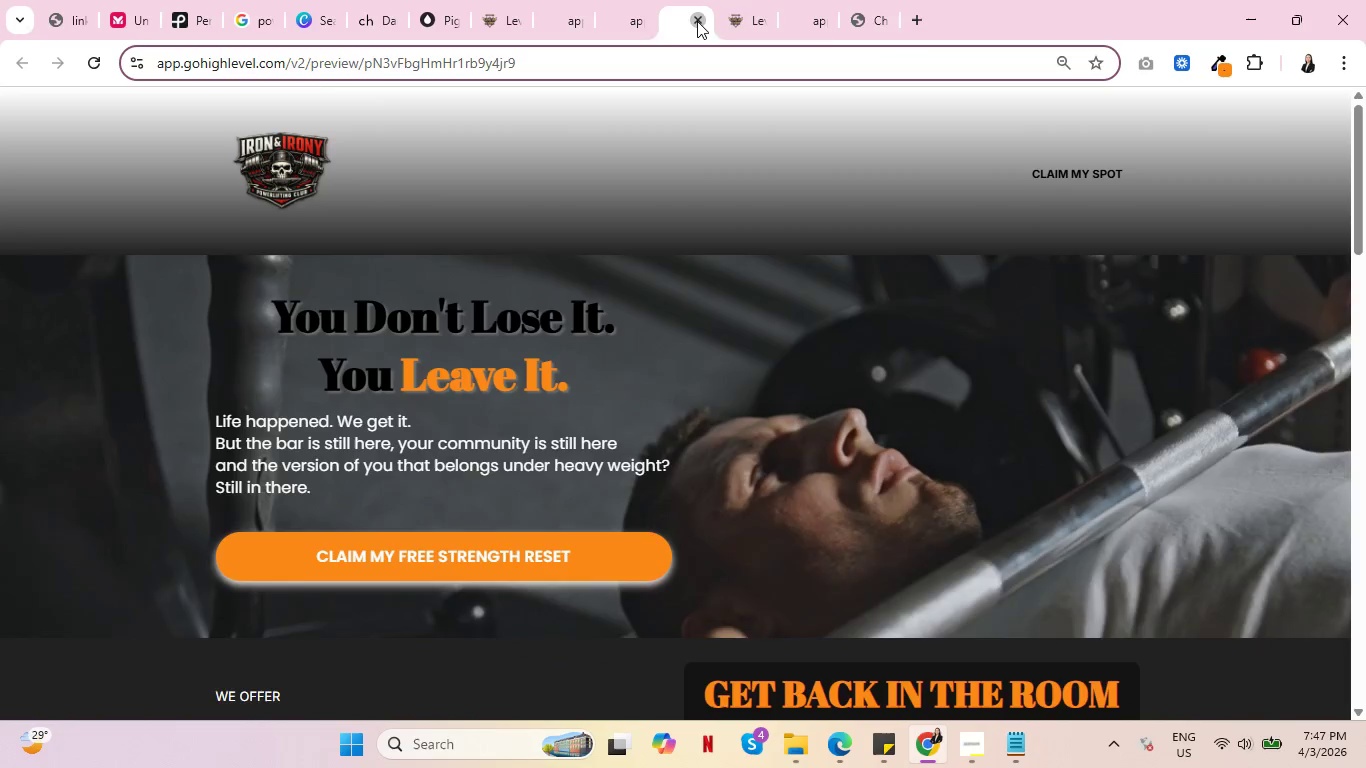 
double_click([631, 3])
 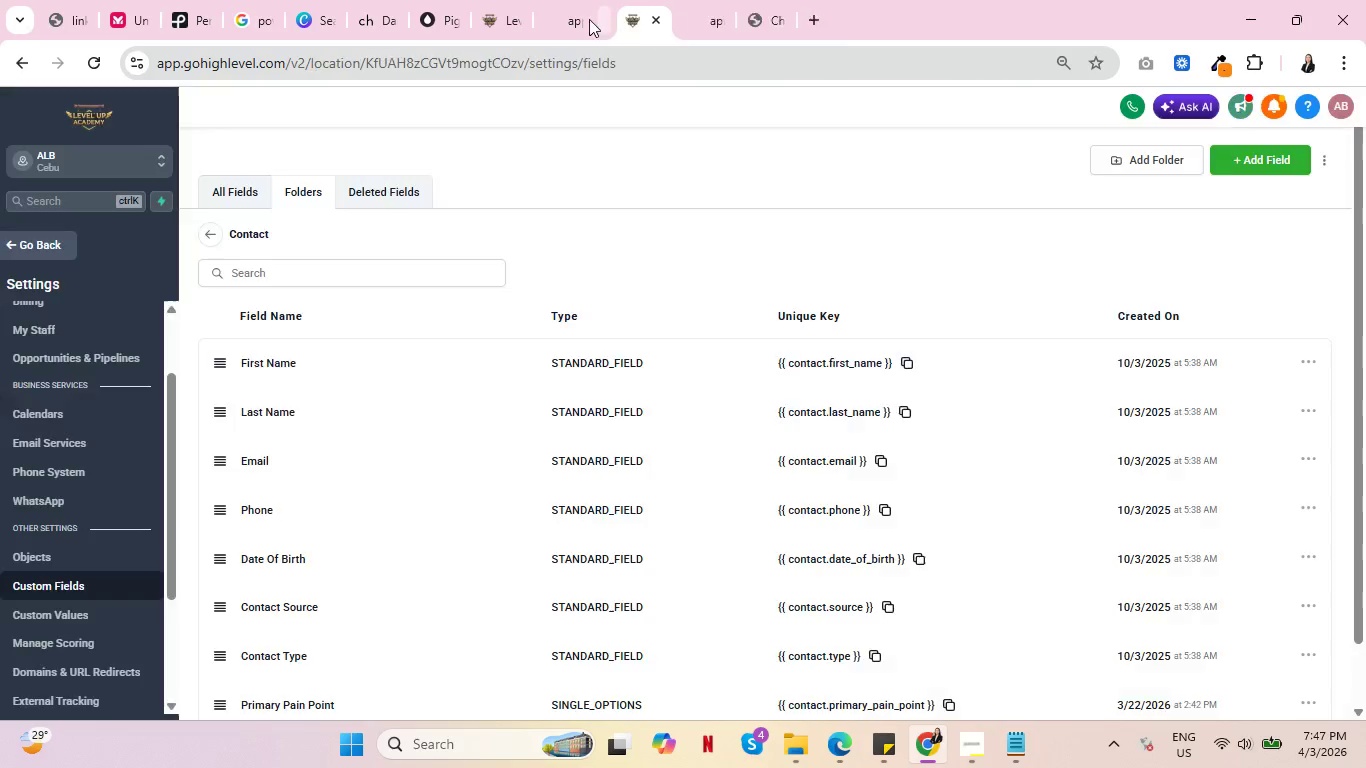 
double_click([573, 0])
 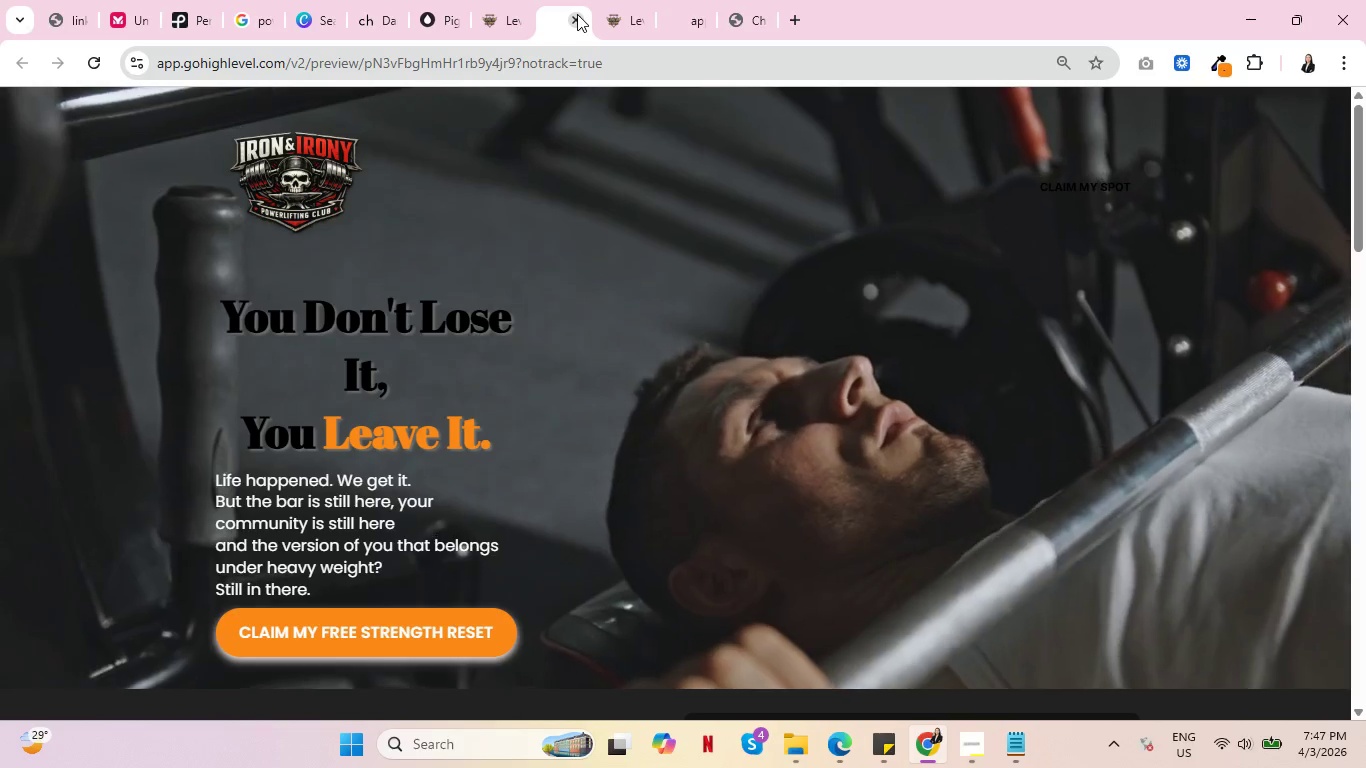 
left_click([577, 14])
 